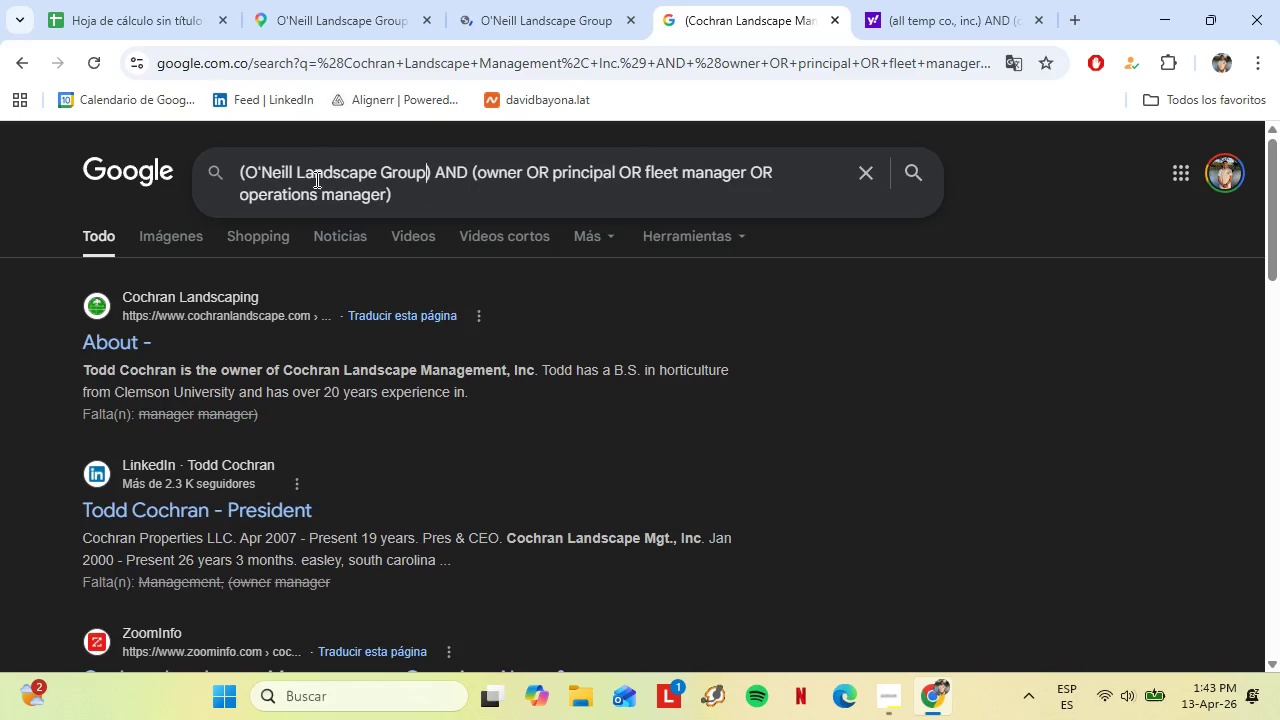 
key(Enter)
 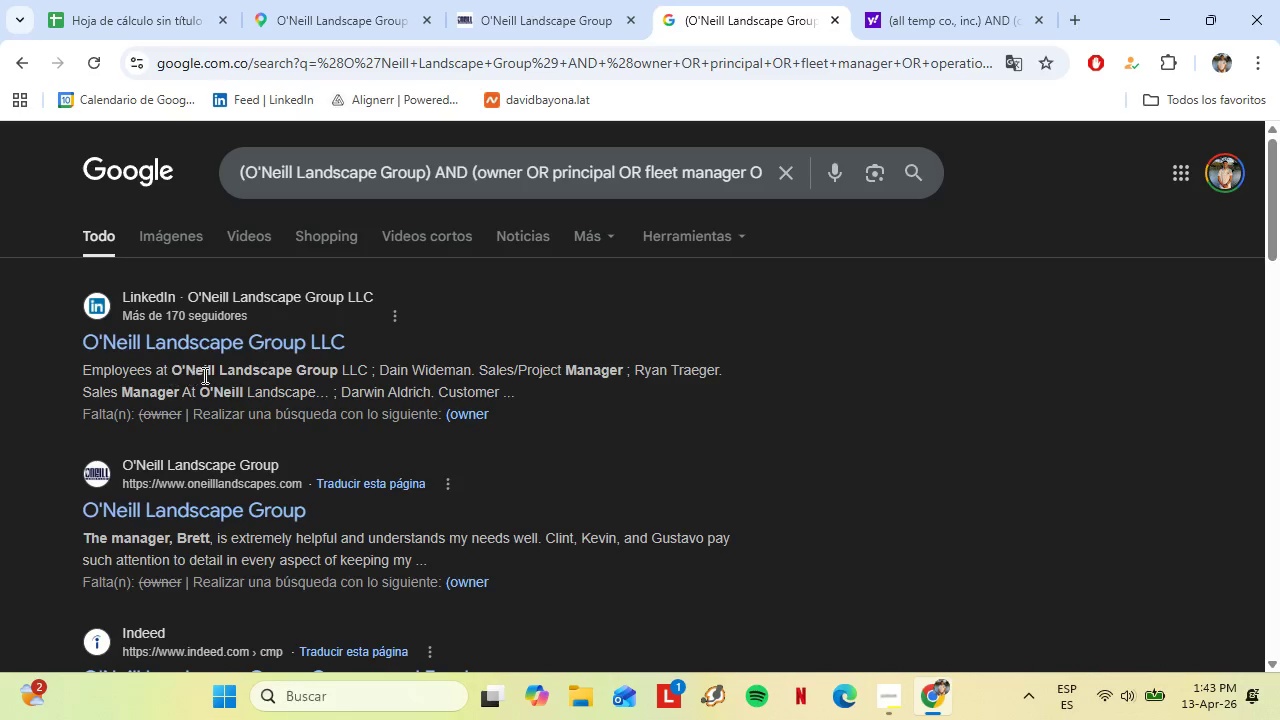 
wait(14.25)
 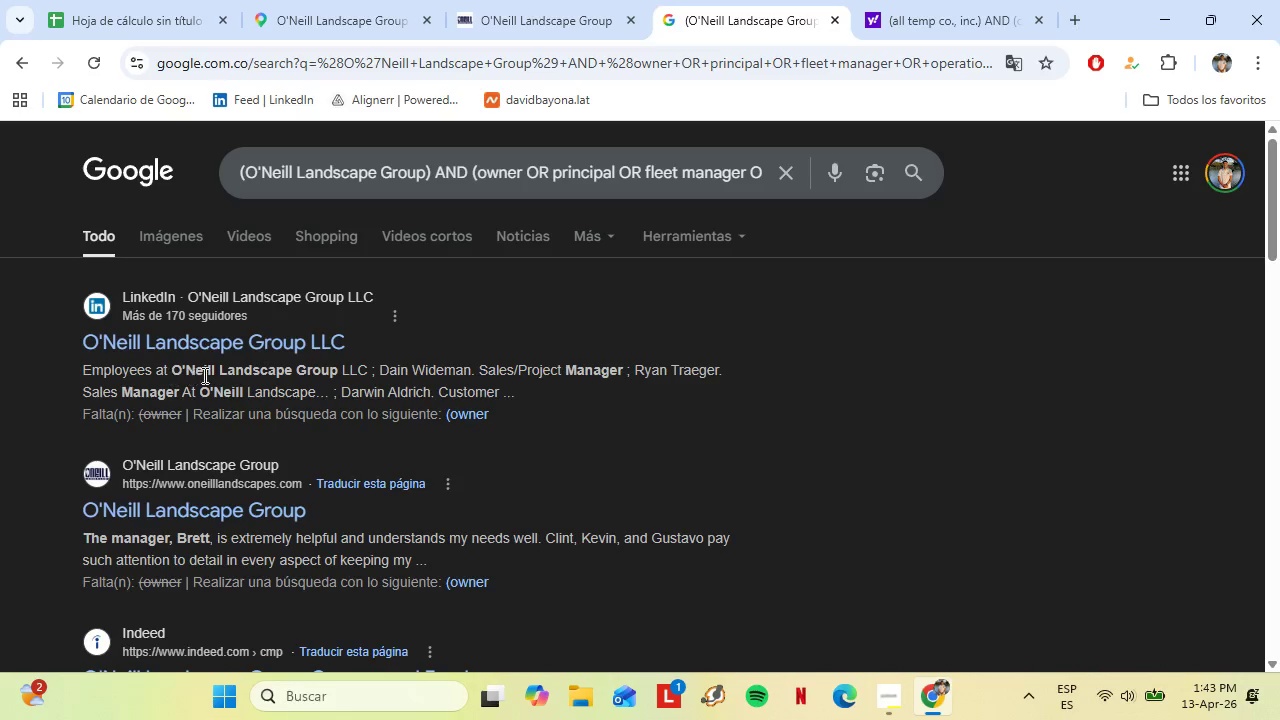 
left_click([467, 0])
 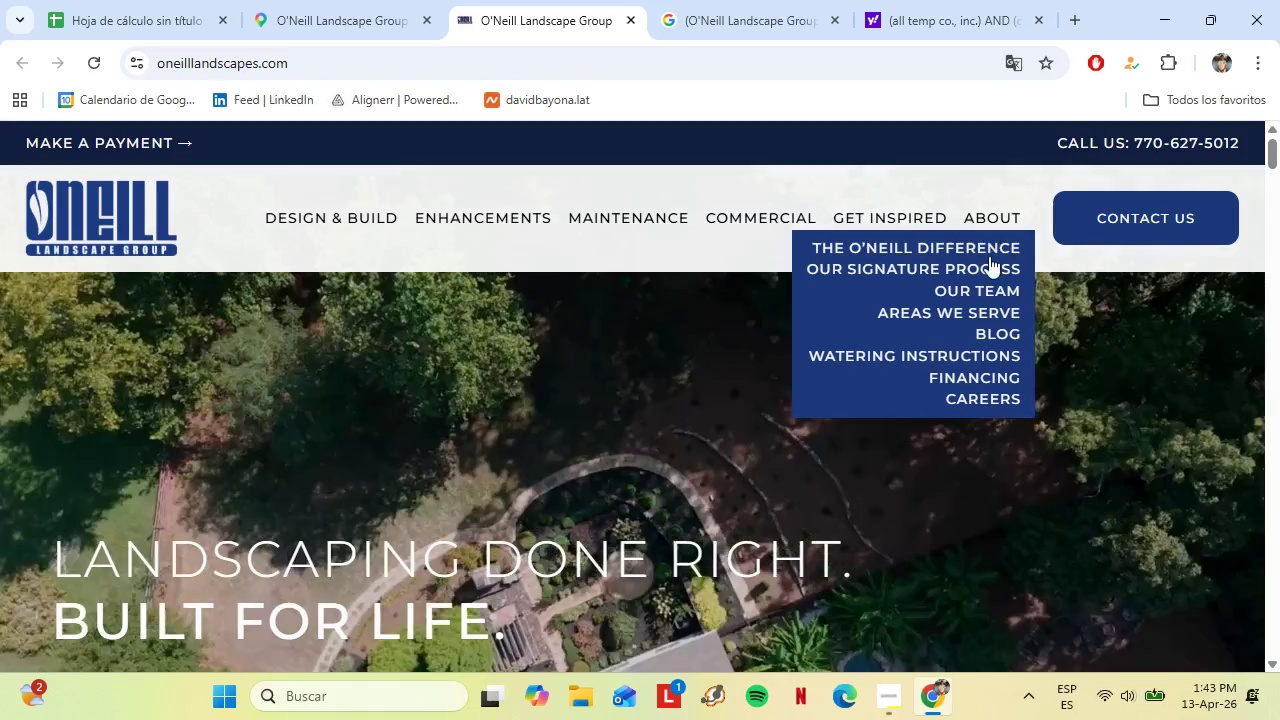 
left_click([992, 286])
 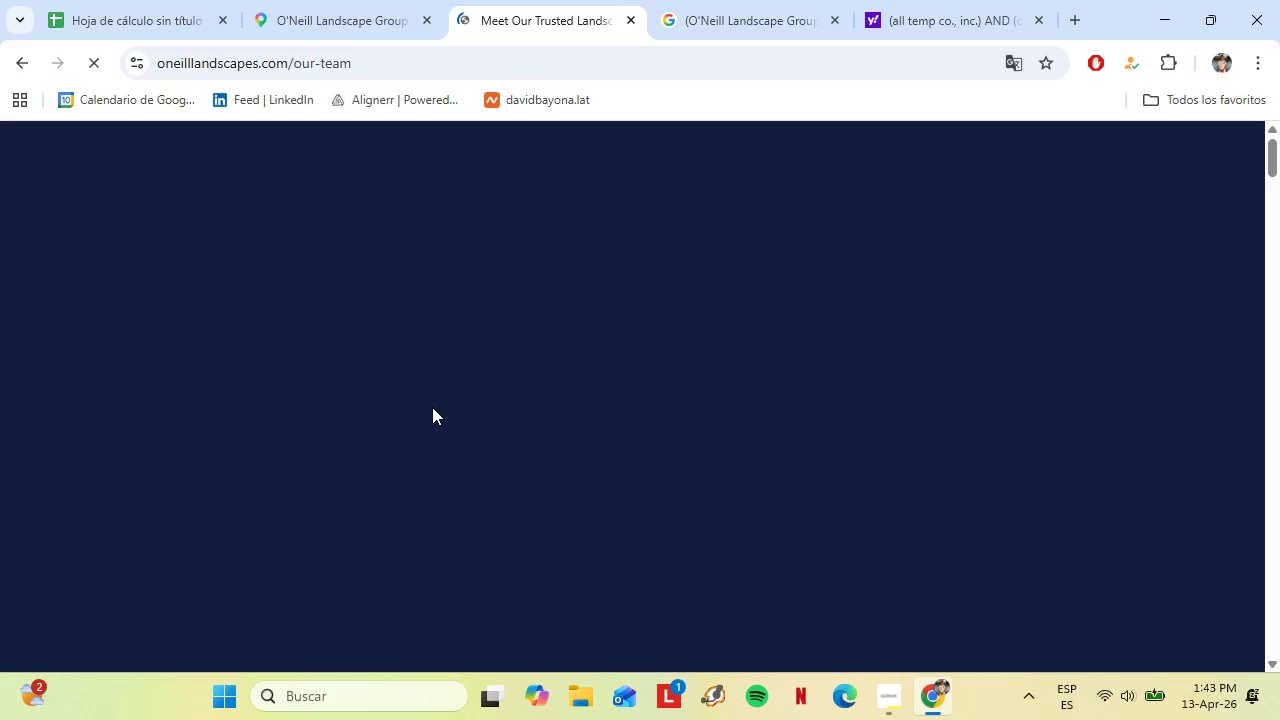 
scroll: coordinate [554, 415], scroll_direction: down, amount: 7.0
 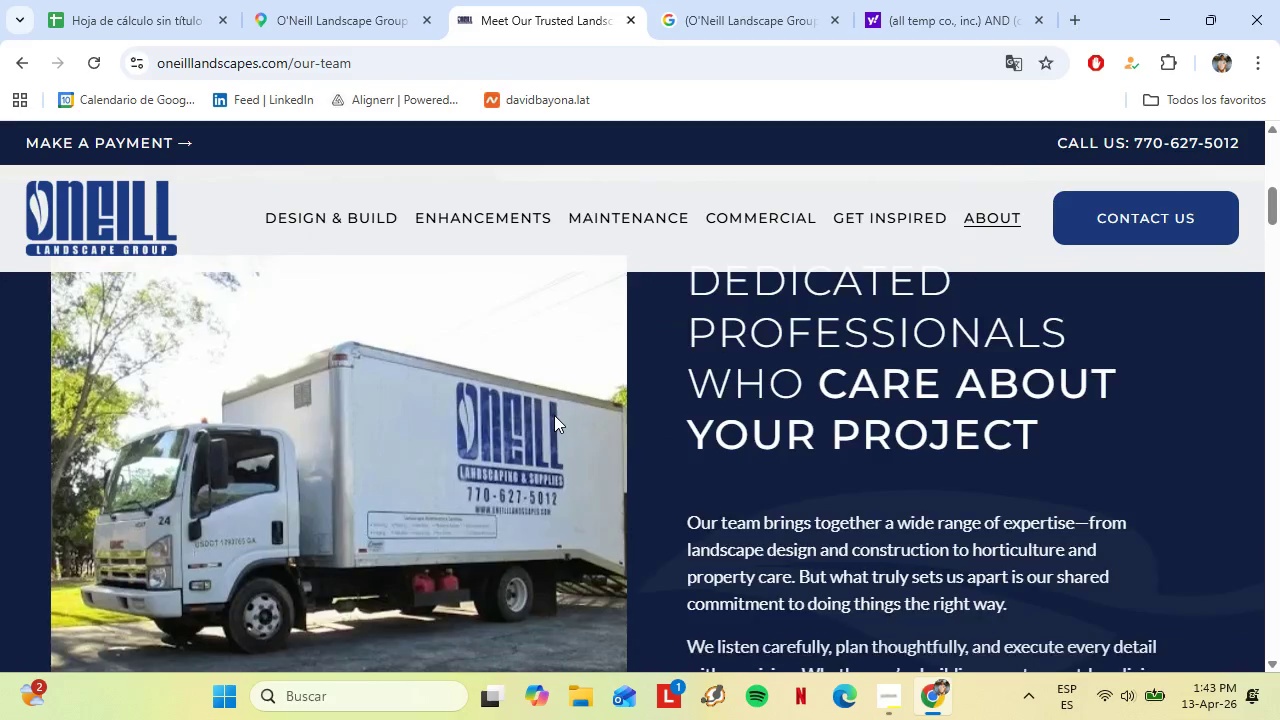 
scroll: coordinate [554, 415], scroll_direction: up, amount: 1.0
 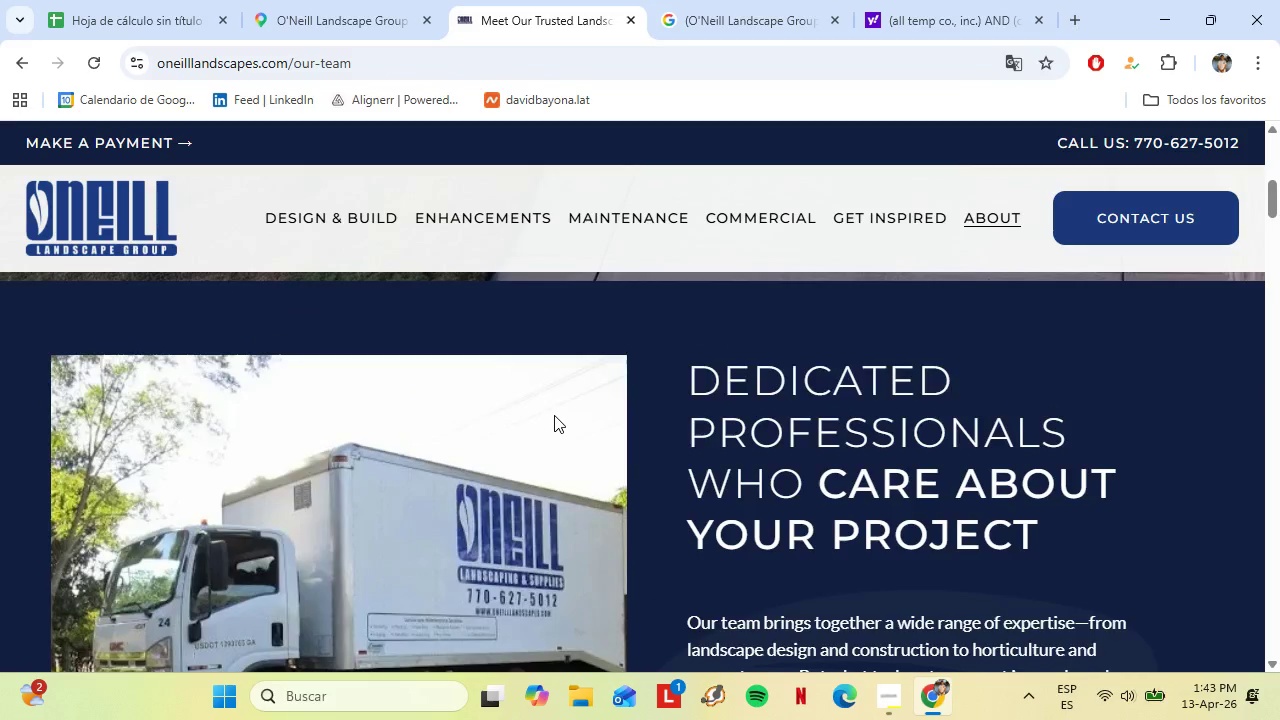 
scroll: coordinate [554, 415], scroll_direction: down, amount: 7.0
 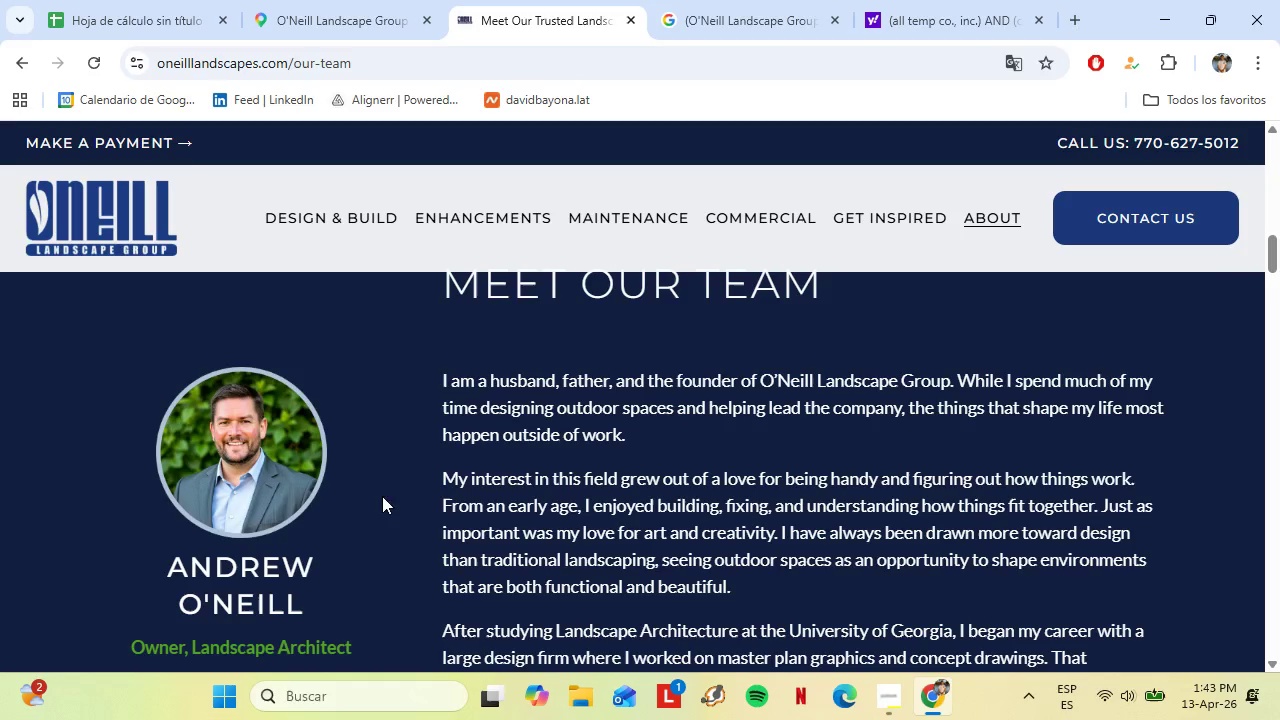 
left_click_drag(start_coordinate=[308, 605], to_coordinate=[161, 561])
 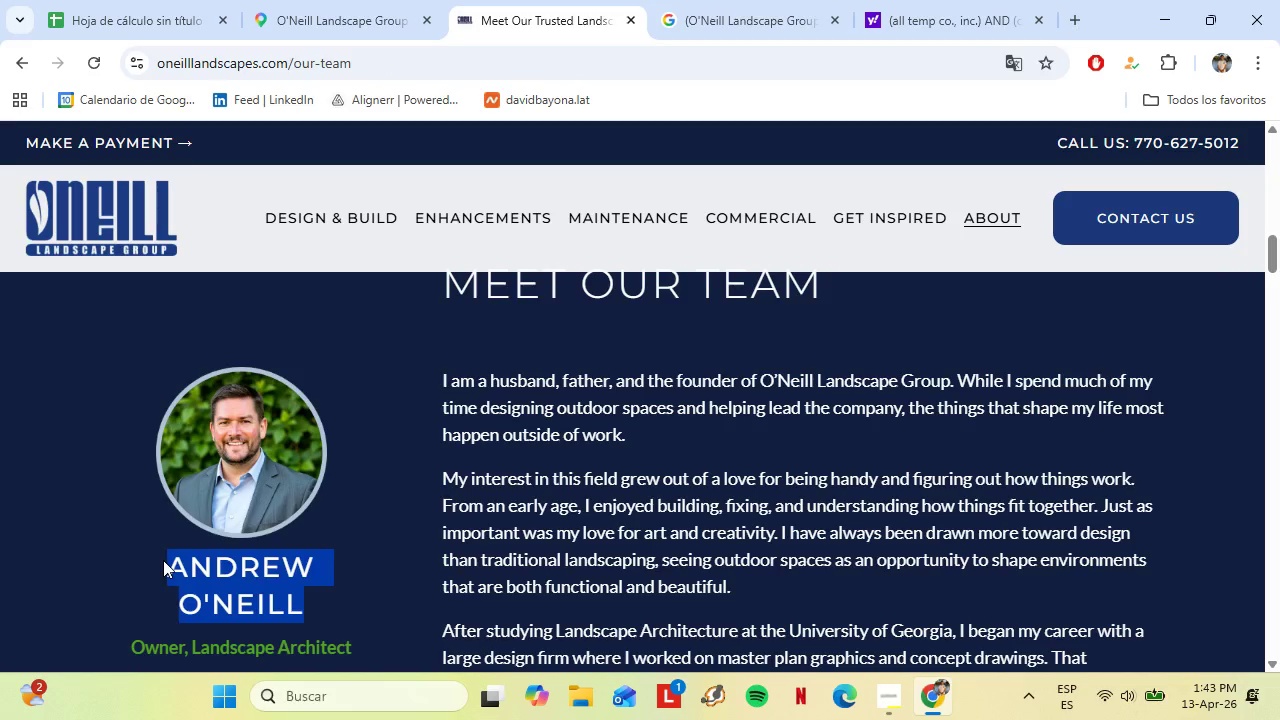 
hold_key(key=ControlLeft, duration=0.98)
 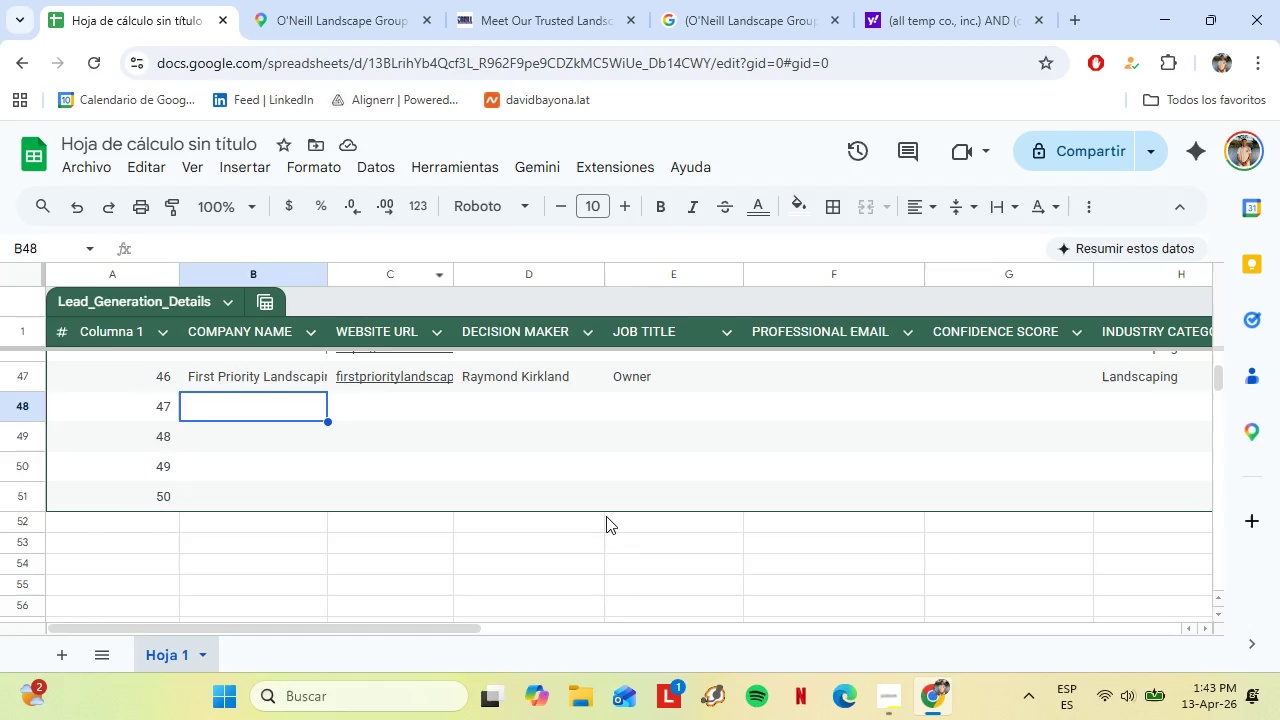 
hold_key(key=C, duration=0.39)
 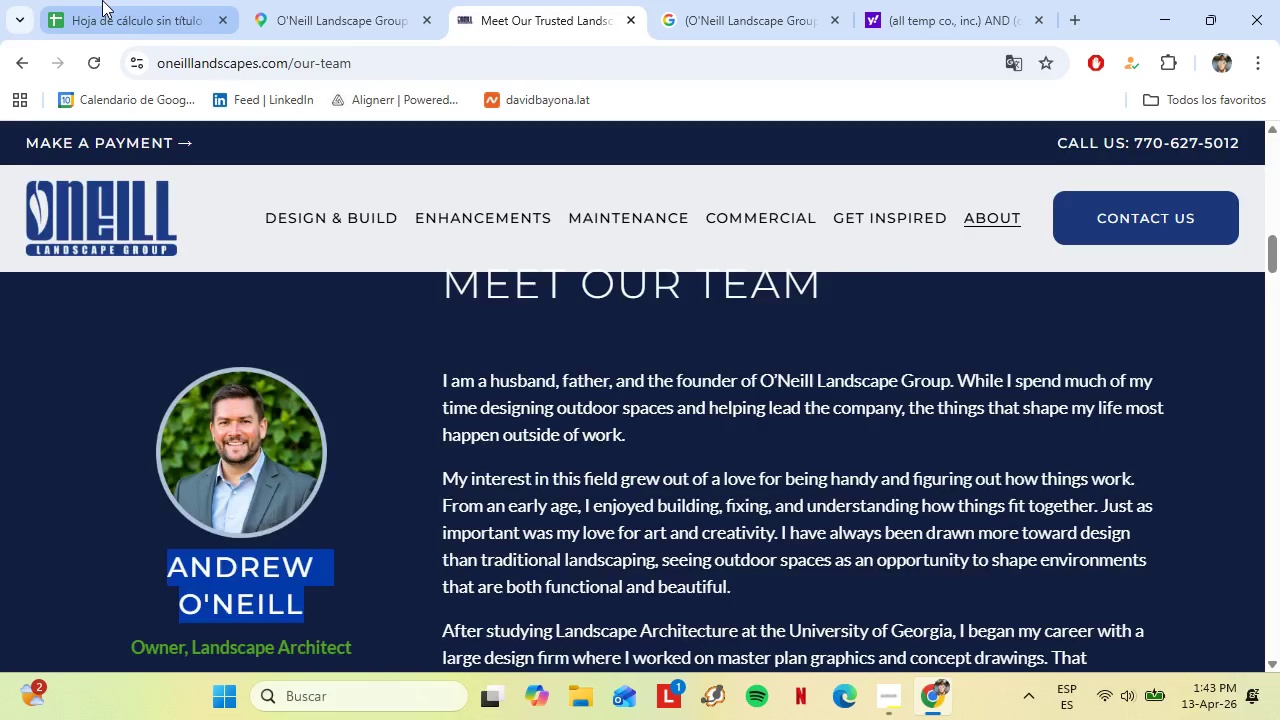 
left_click([102, 0])
 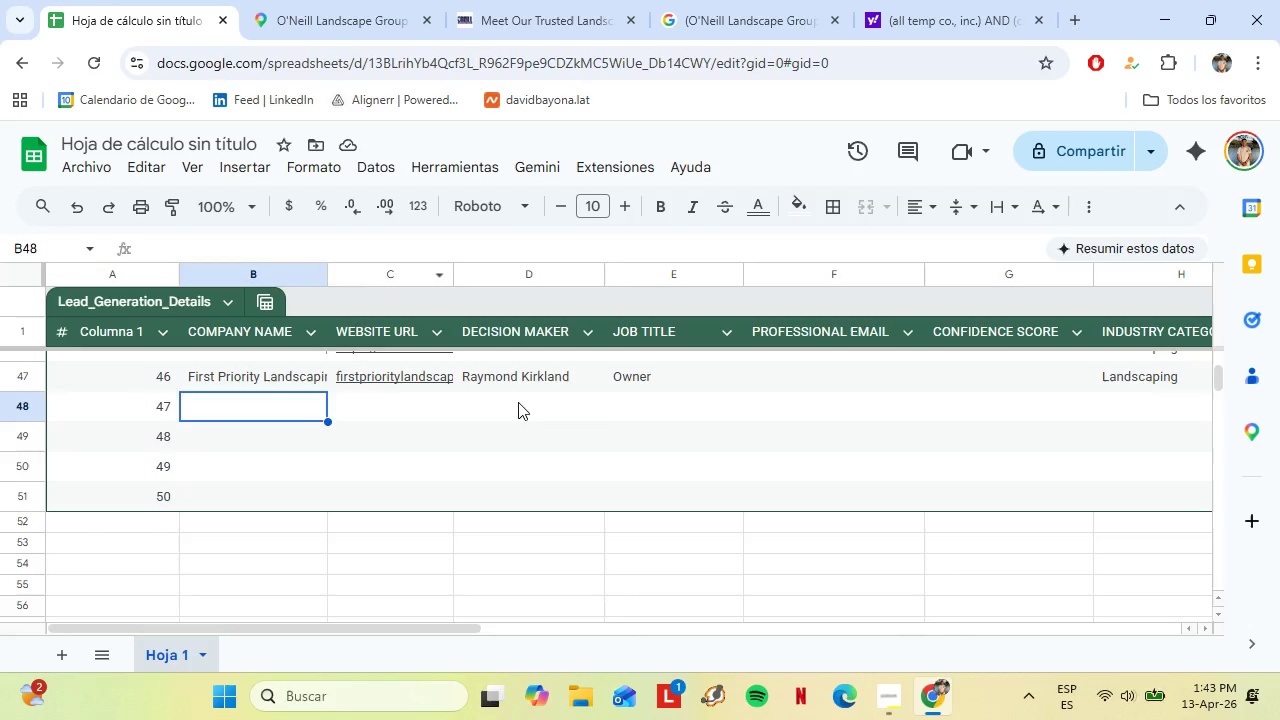 
key(Control+Shift+V)
 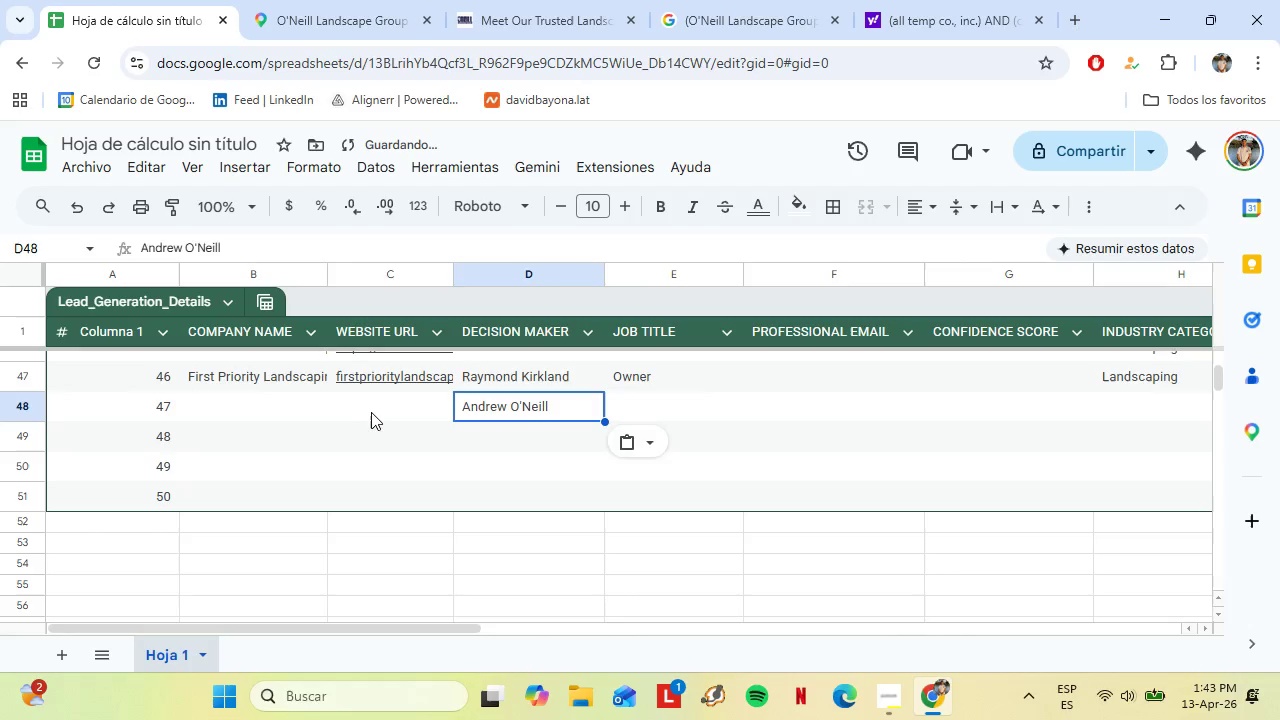 
left_click([372, 411])
 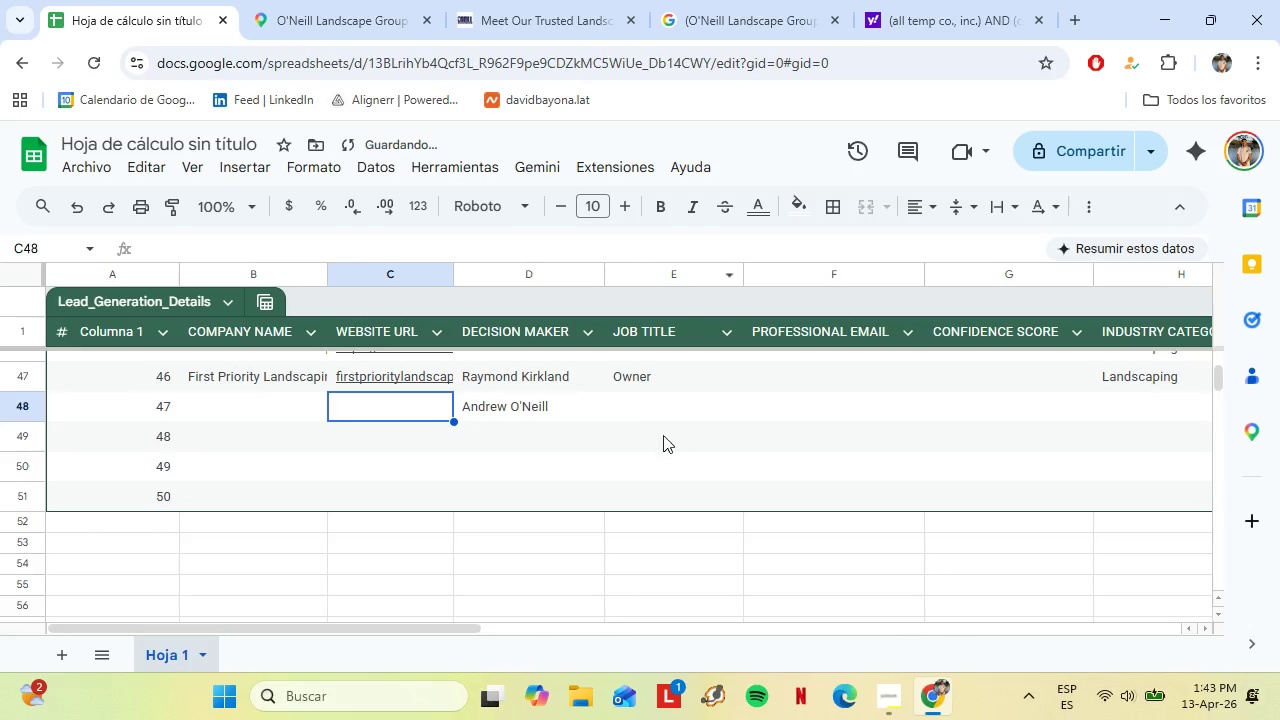 
type(Owner)
 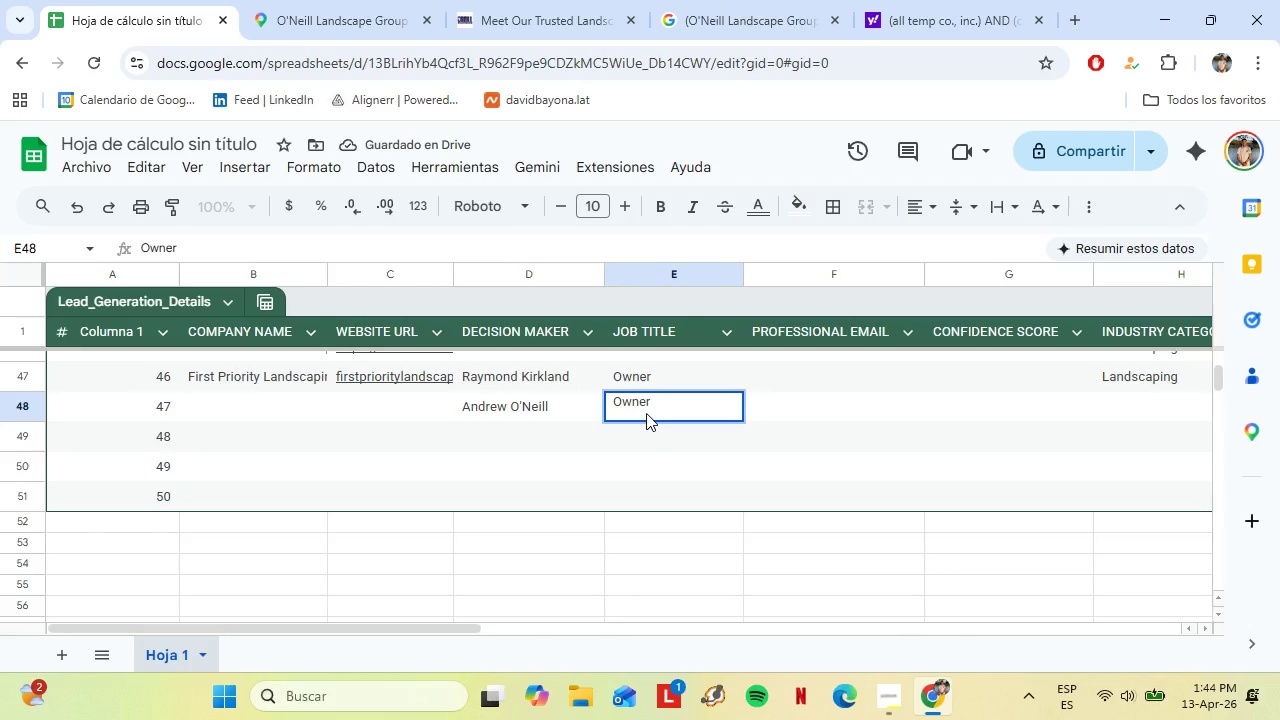 
key(ArrowLeft)
 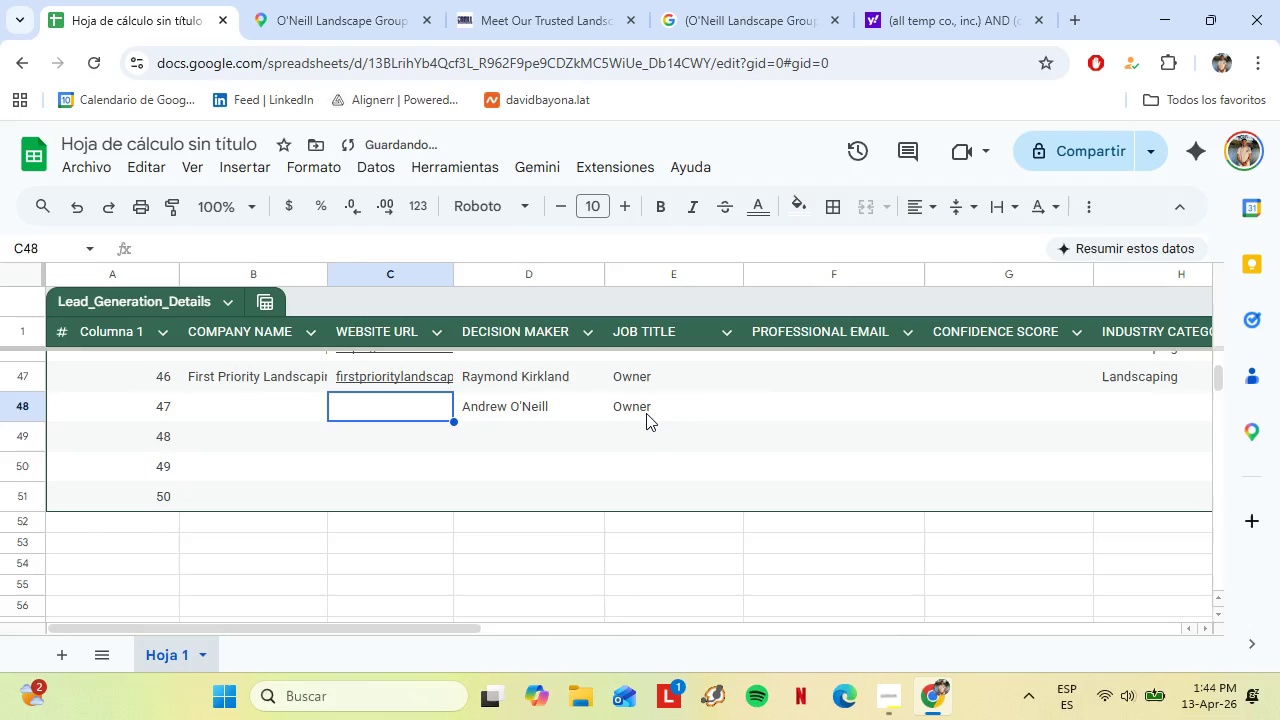 
key(ArrowLeft)
 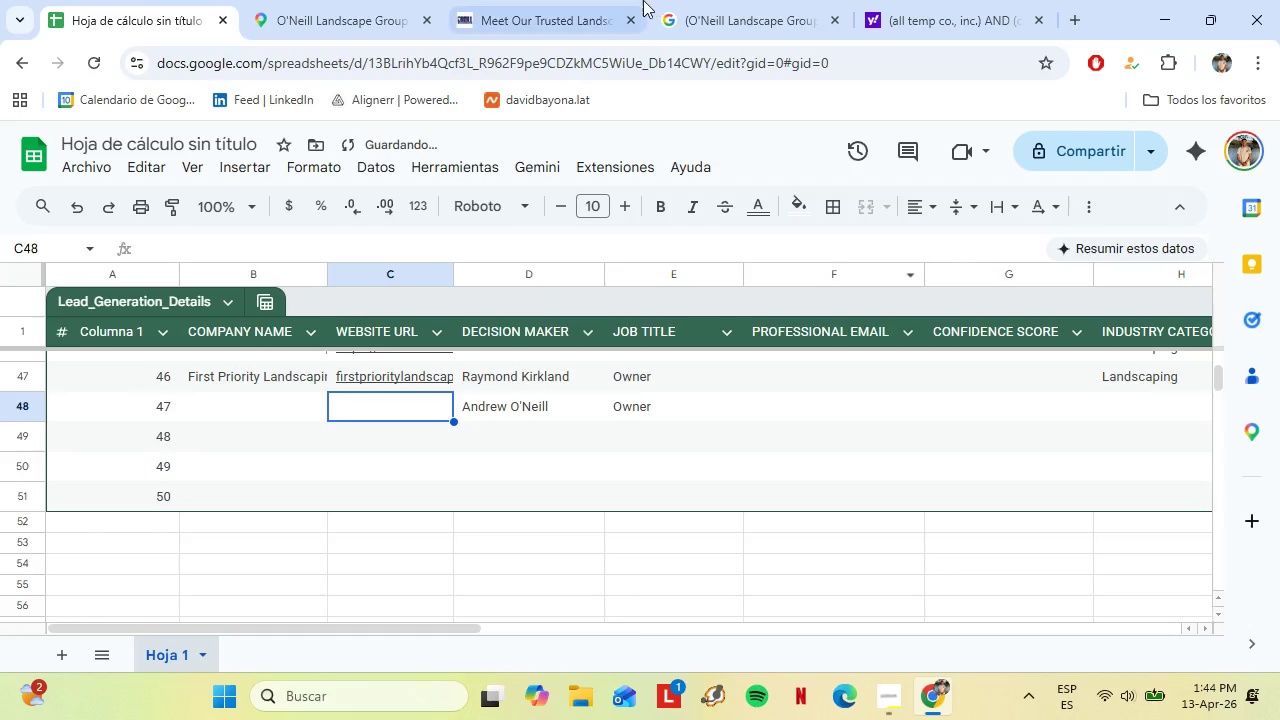 
left_click([576, 0])
 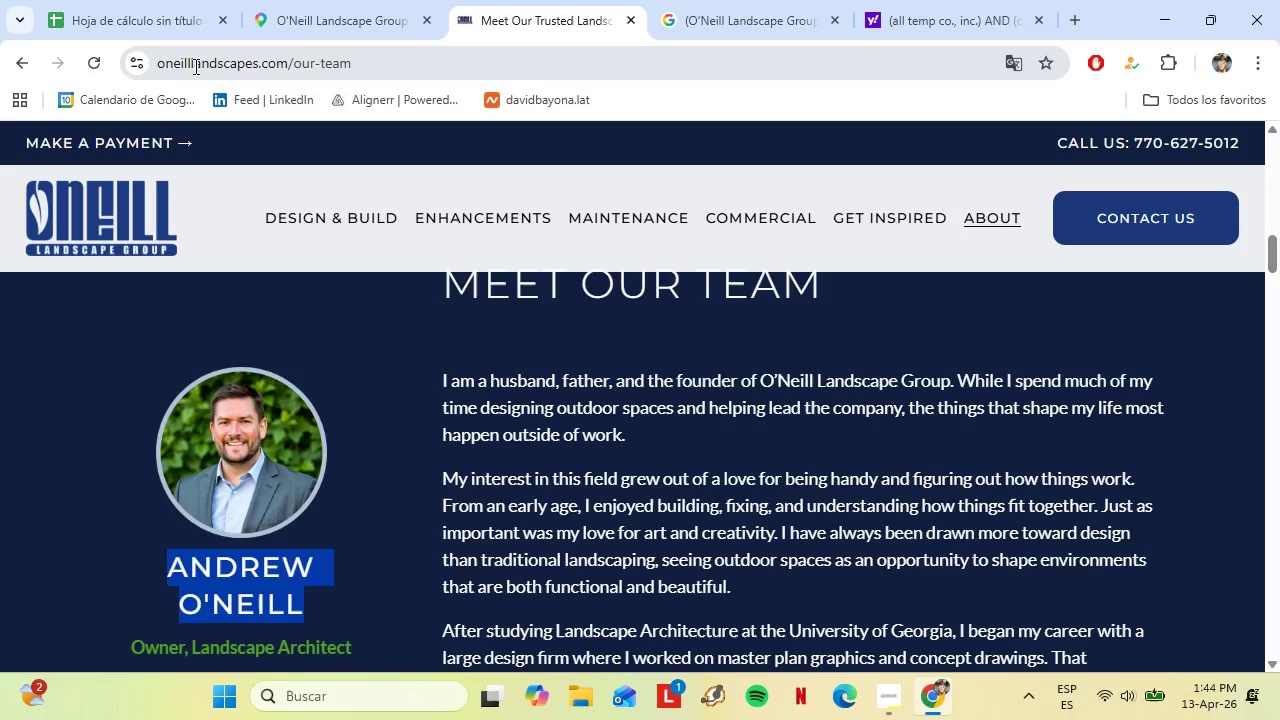 
left_click([194, 65])
 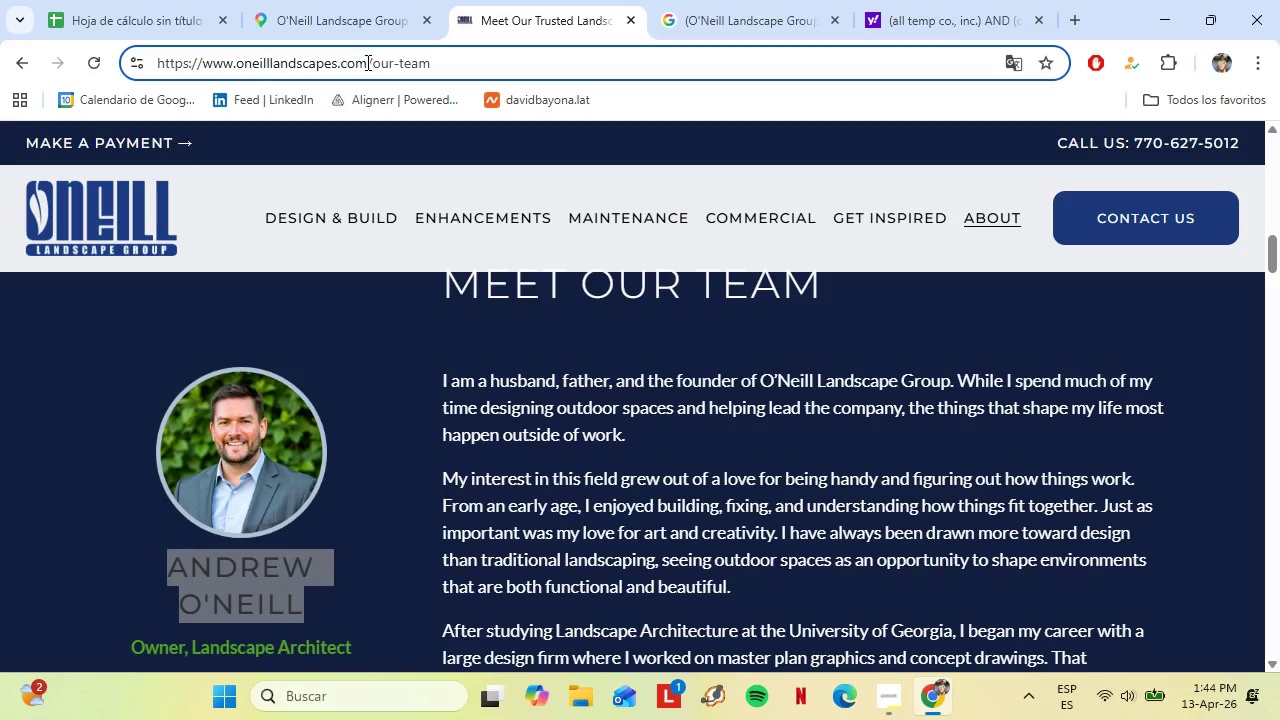 
left_click_drag(start_coordinate=[366, 62], to_coordinate=[207, 78])
 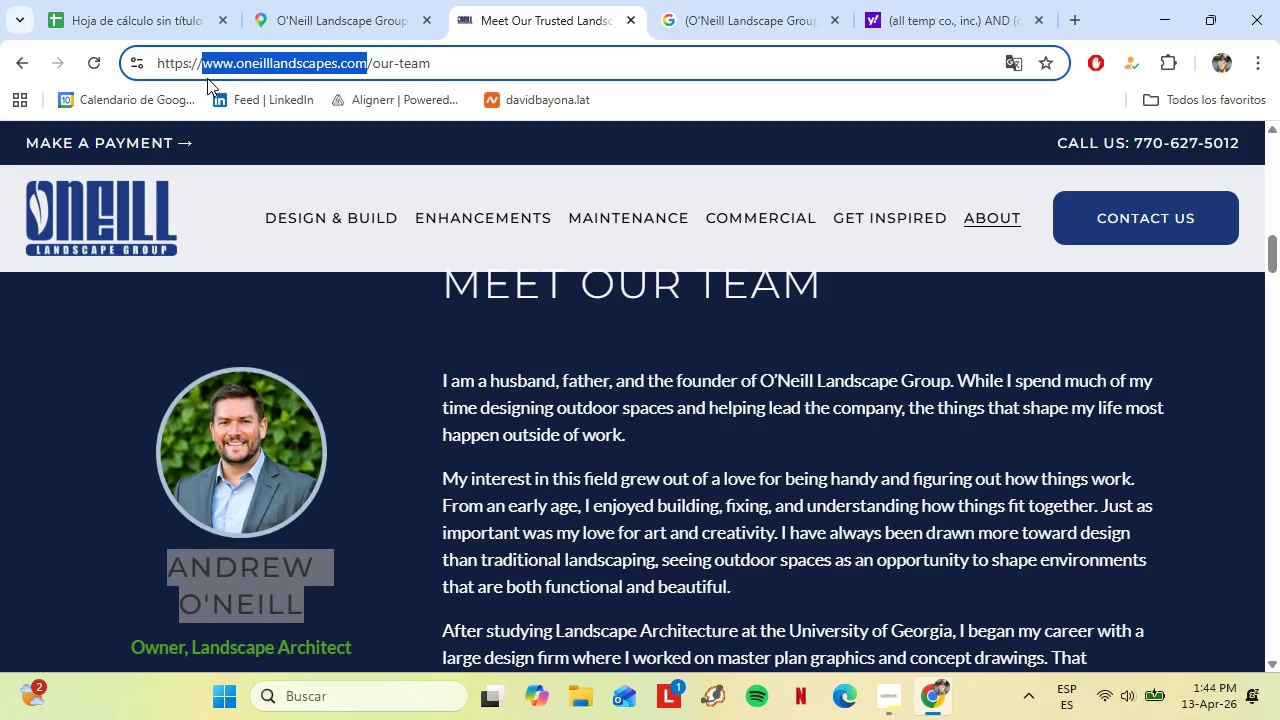 
key(Control+C)
 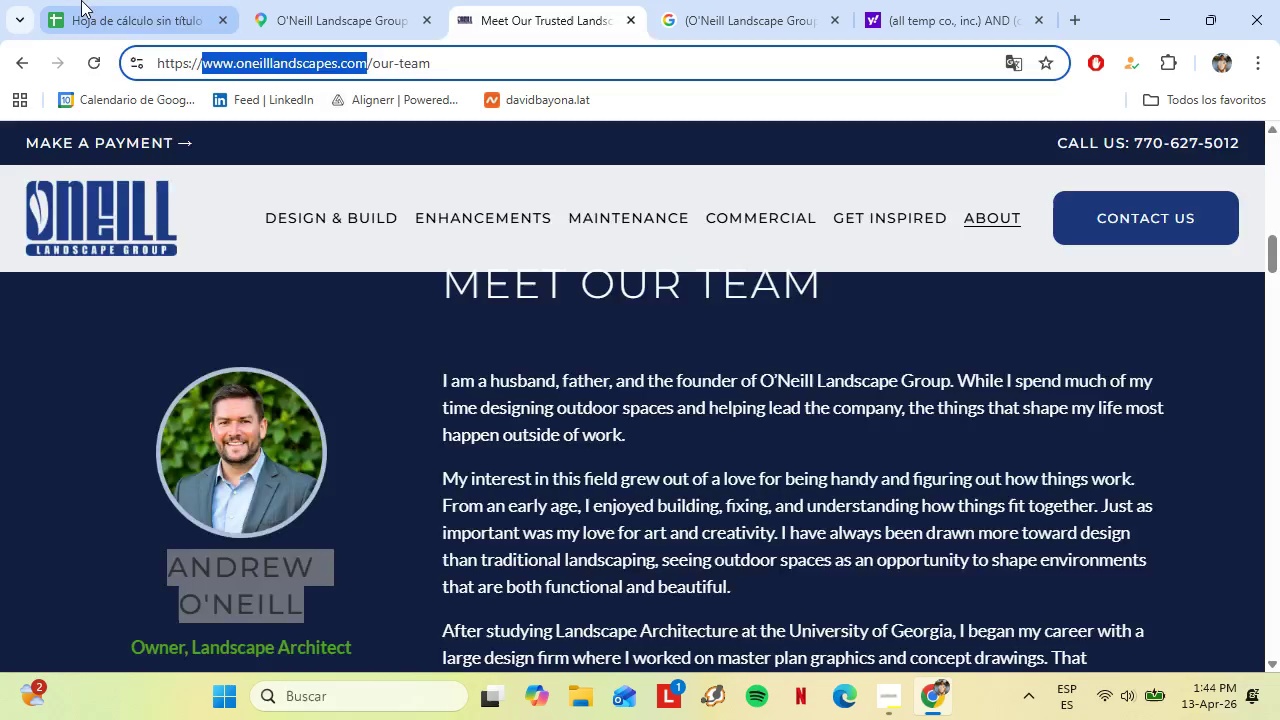 
left_click_drag(start_coordinate=[81, 0], to_coordinate=[84, 7])
 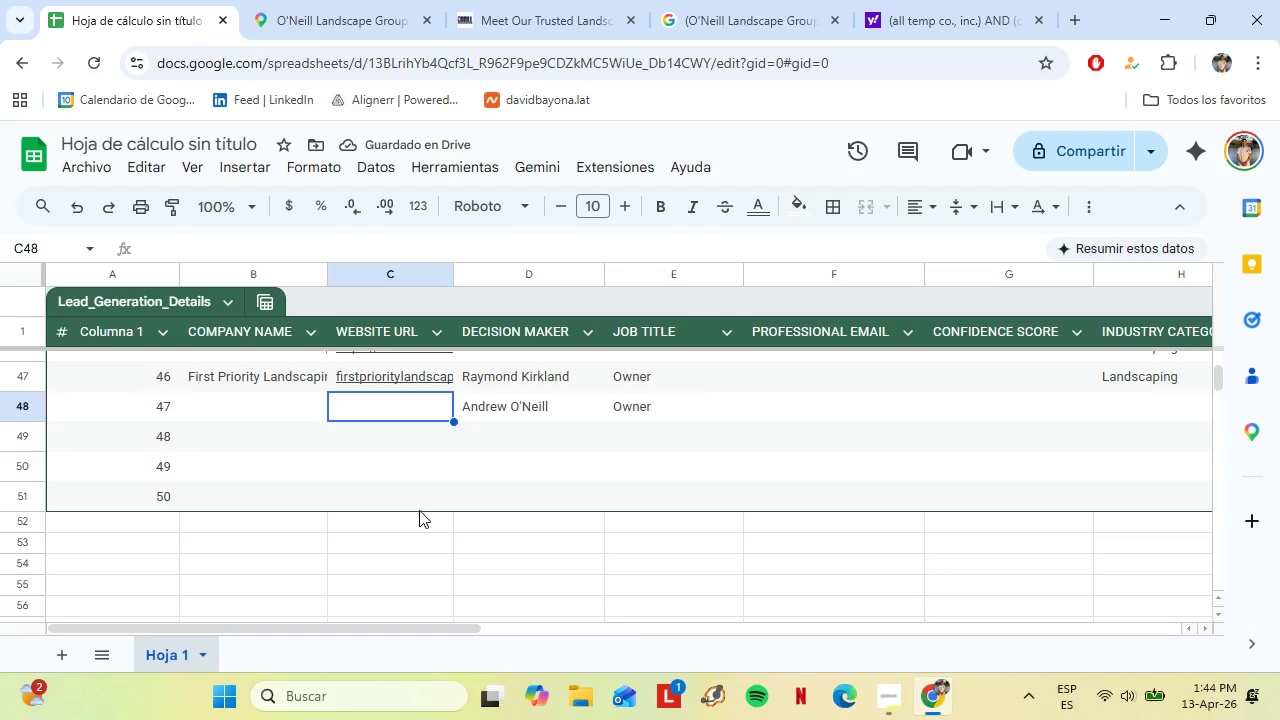 
key(Control+Shift+V)
 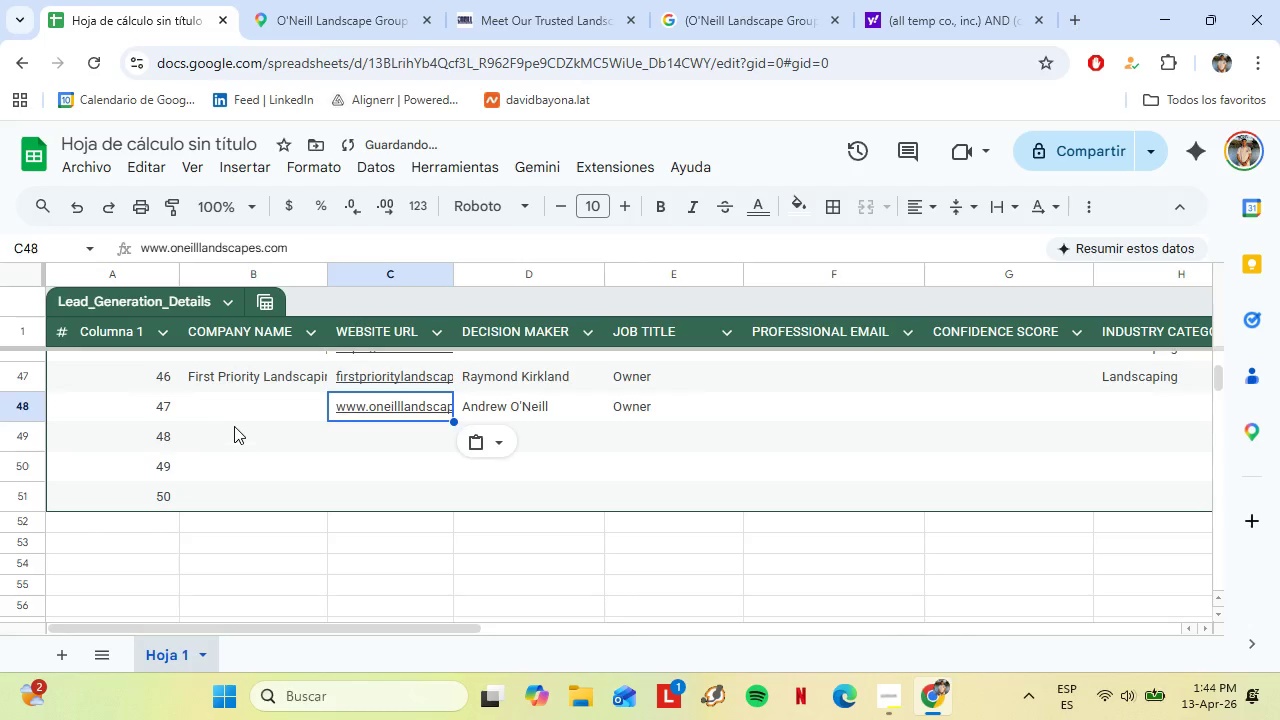 
left_click([234, 425])
 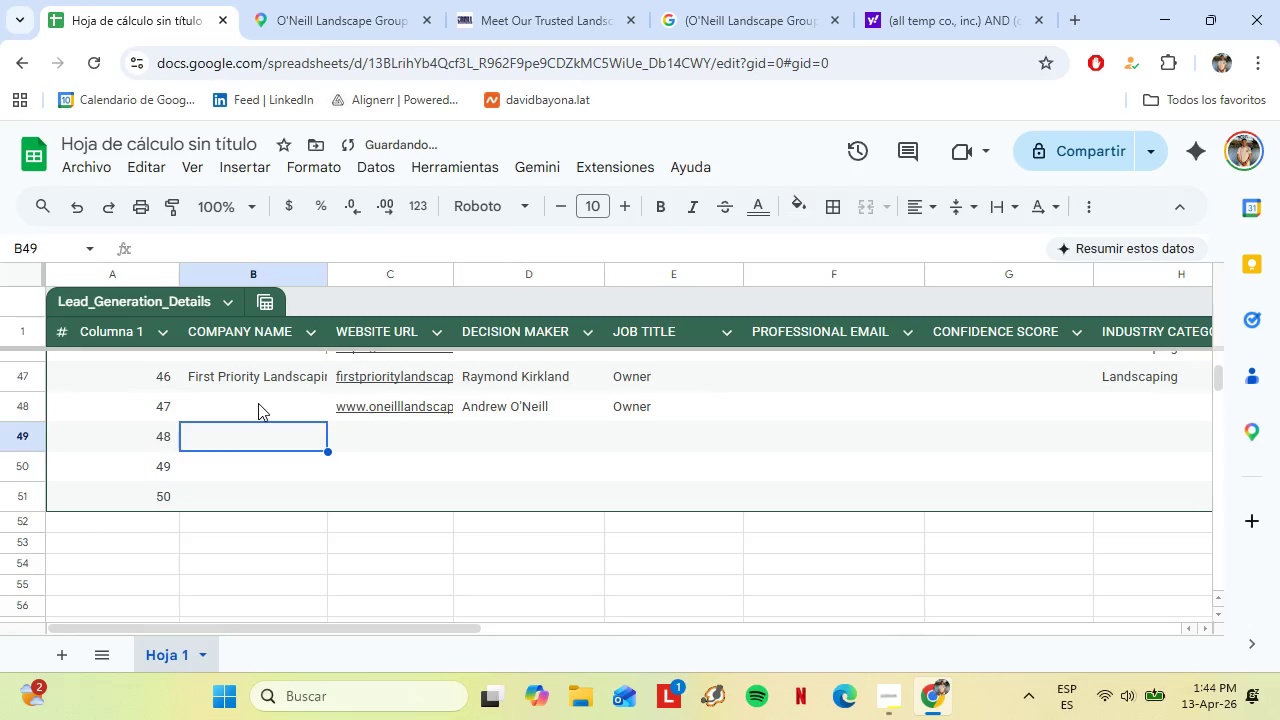 
left_click([258, 403])
 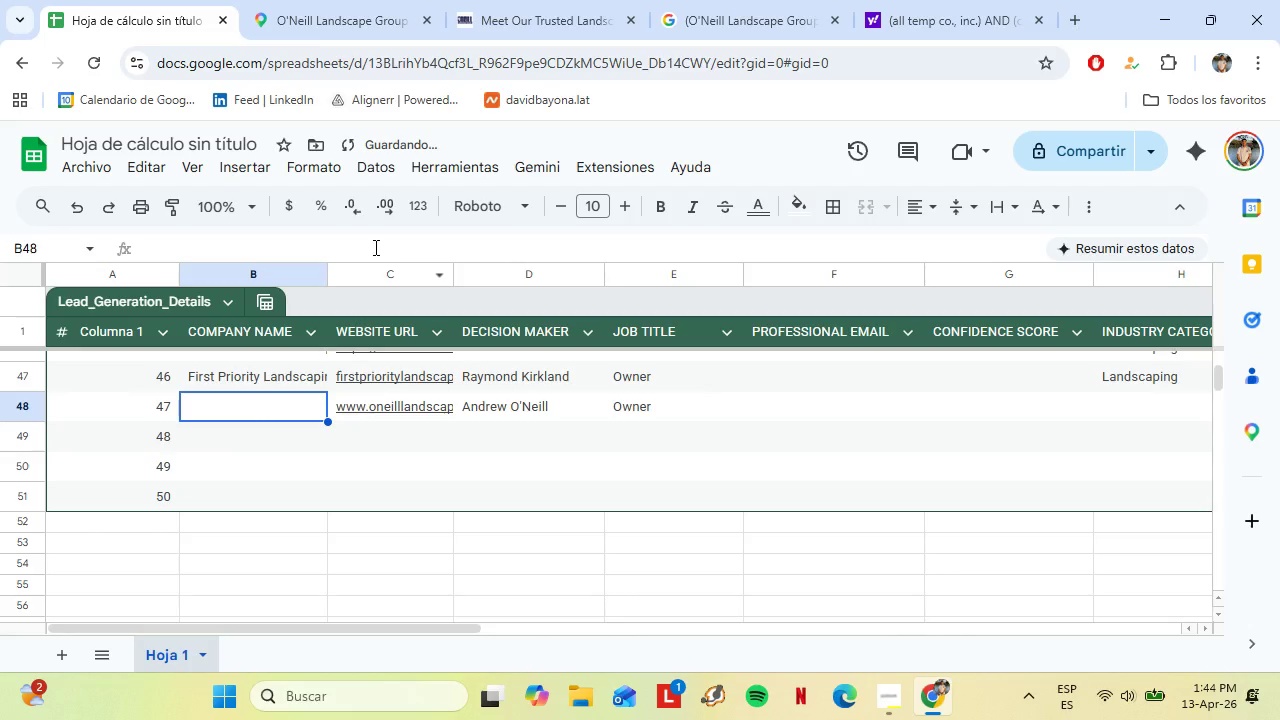 
left_click([508, 0])
 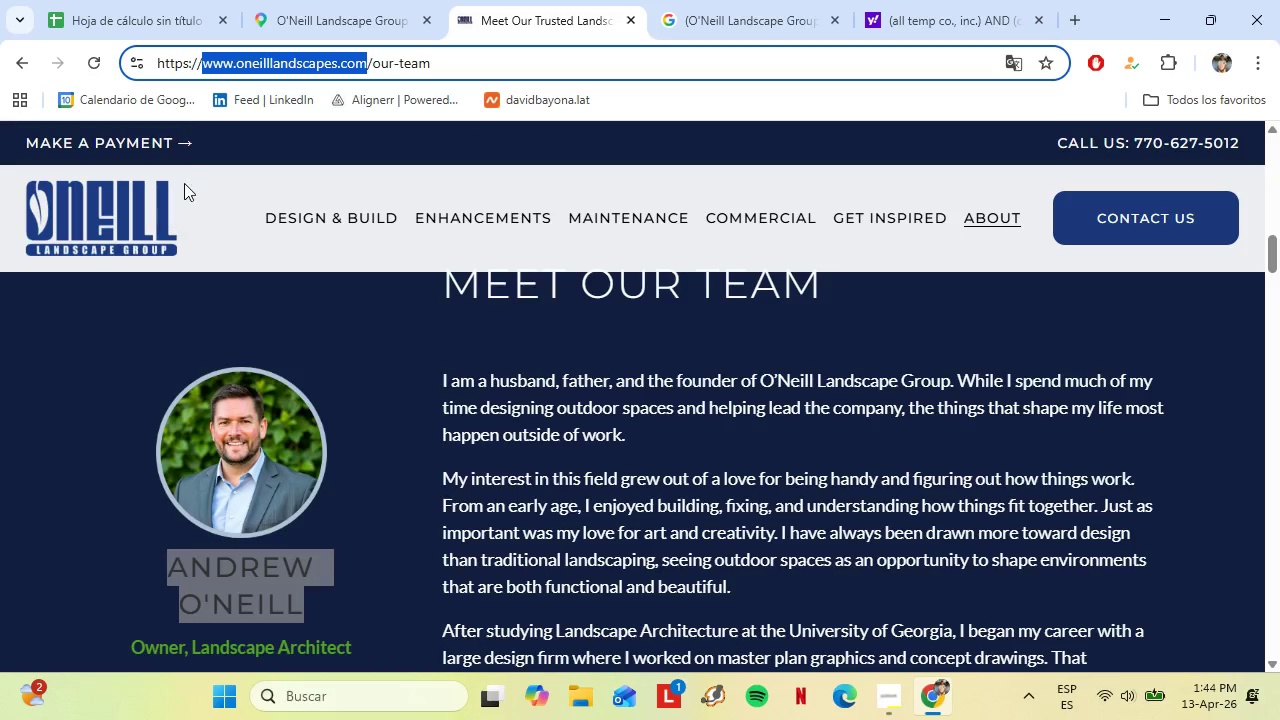 
left_click([300, 0])
 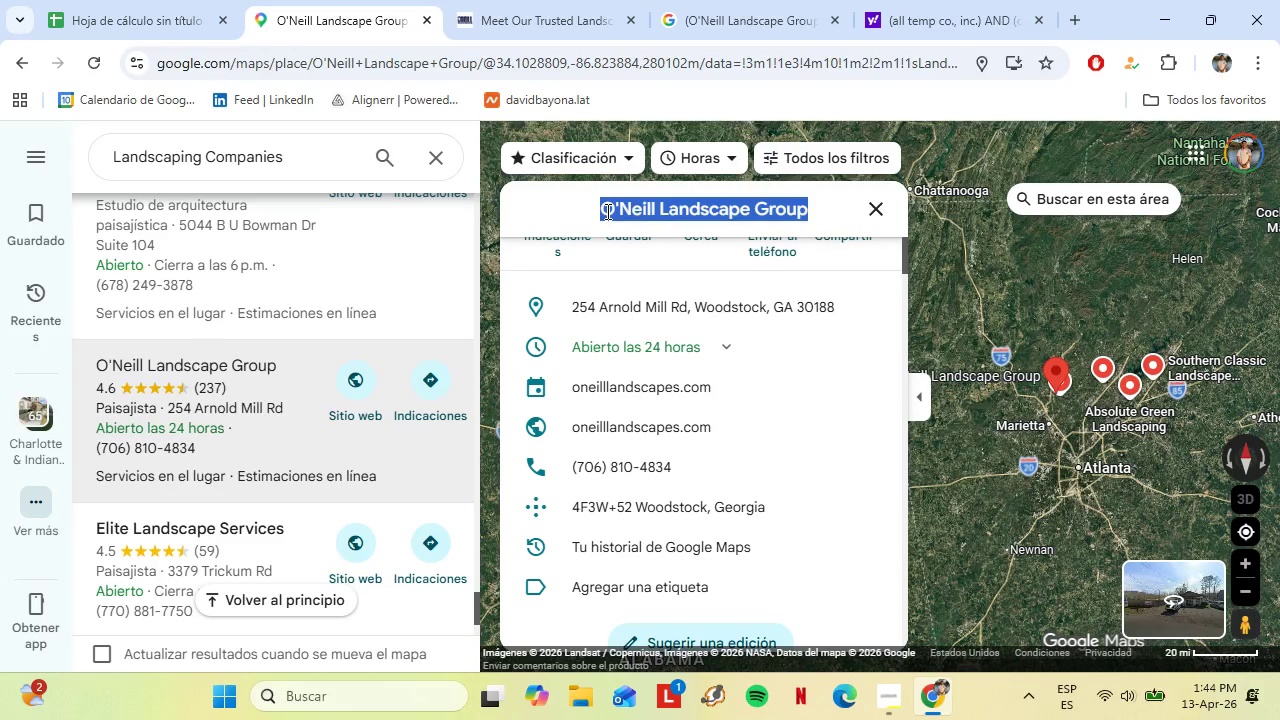 
key(Control+C)
 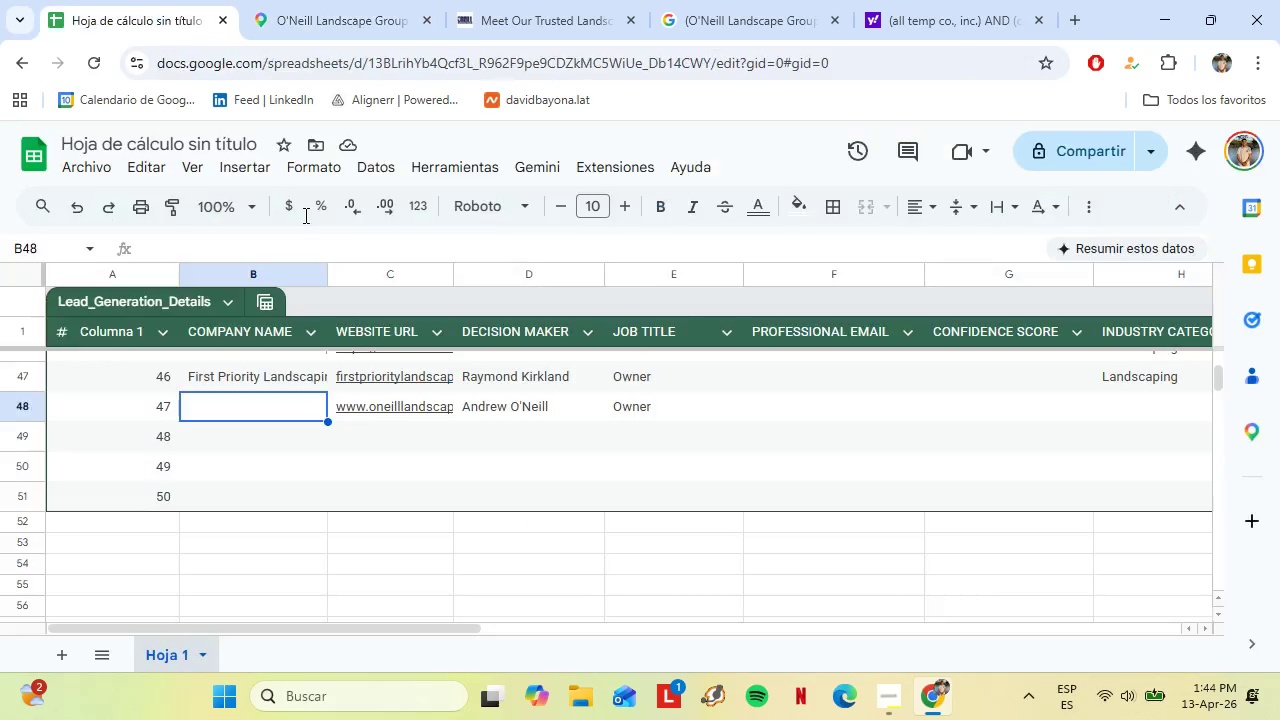 
key(Control+Shift+V)
 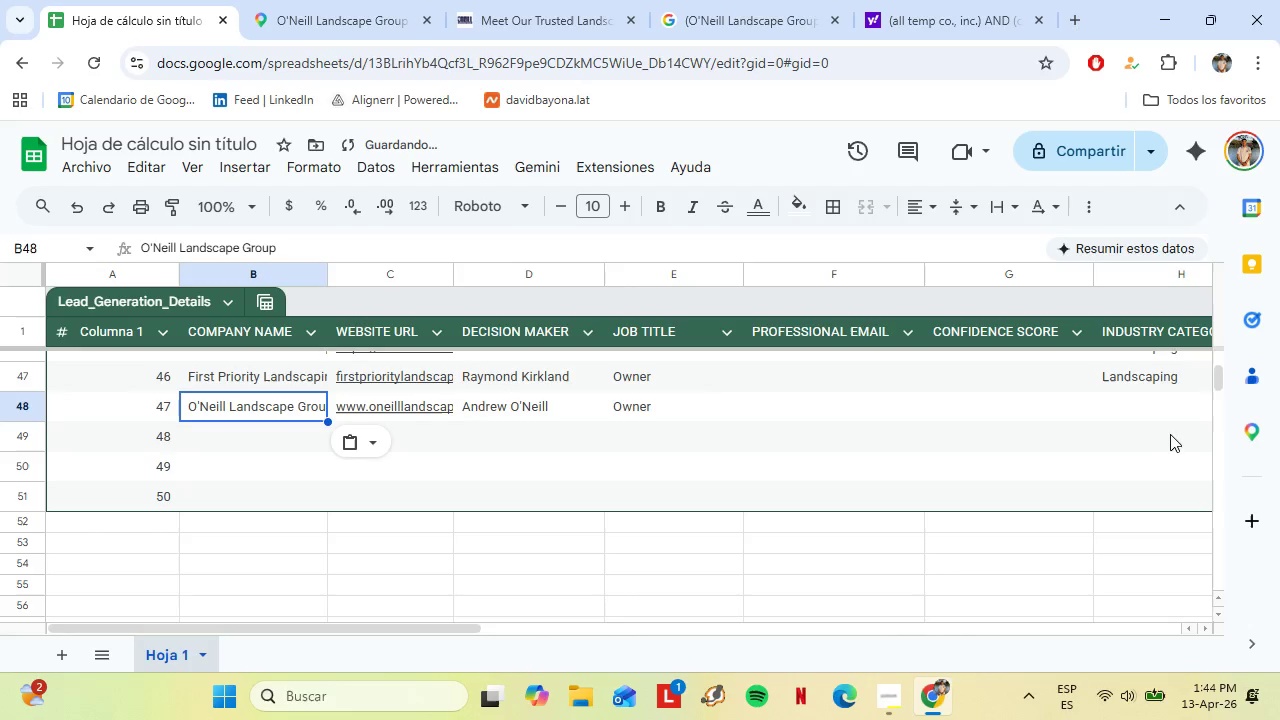 
left_click([1153, 417])
 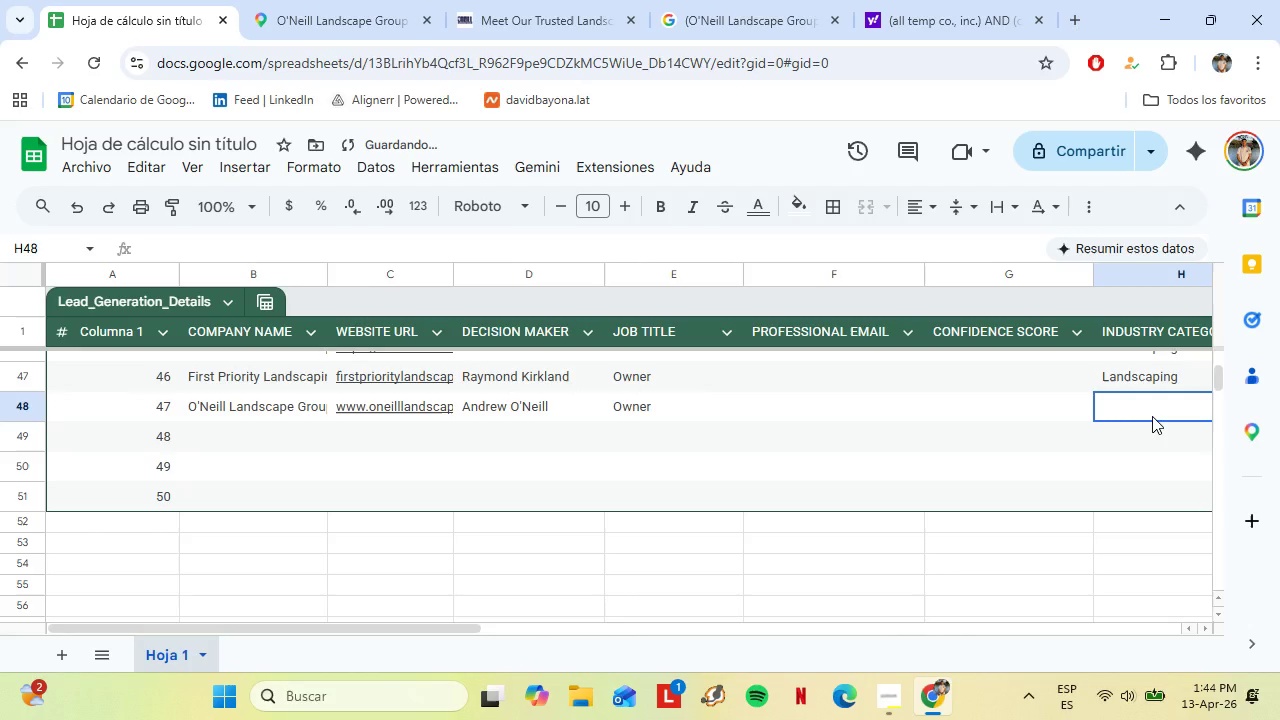 
type(La)
 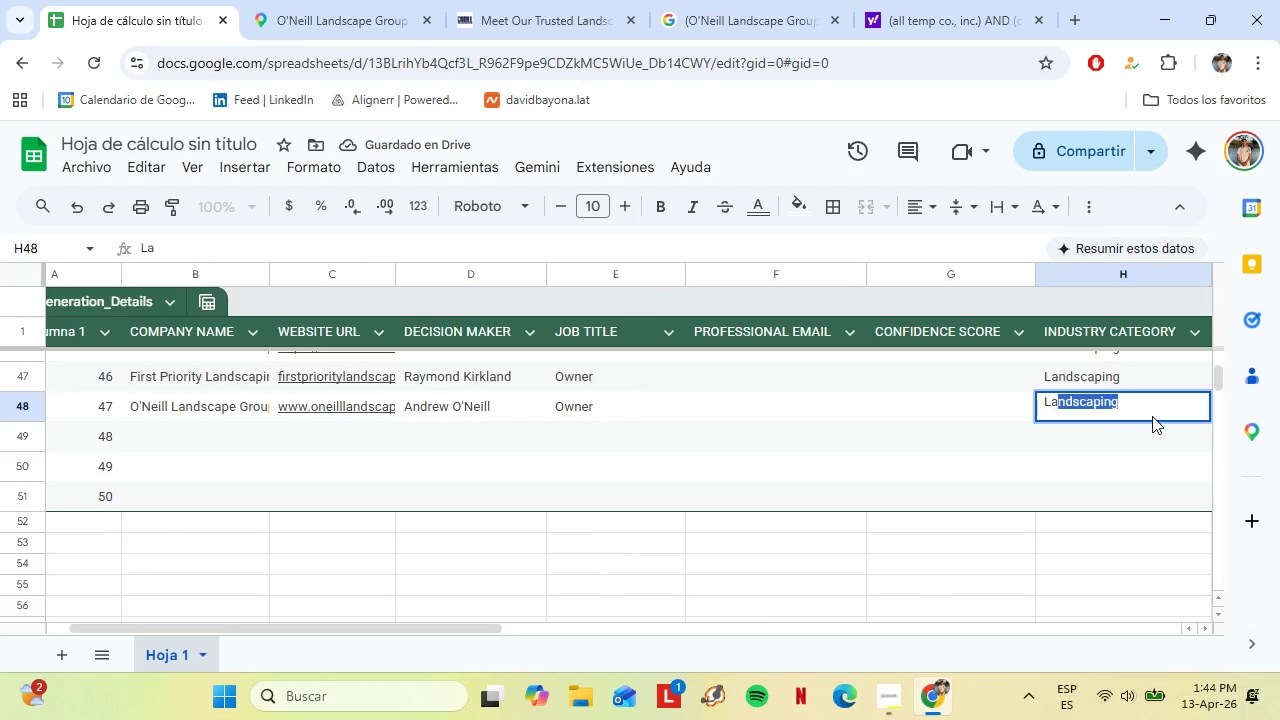 
key(ArrowRight)
 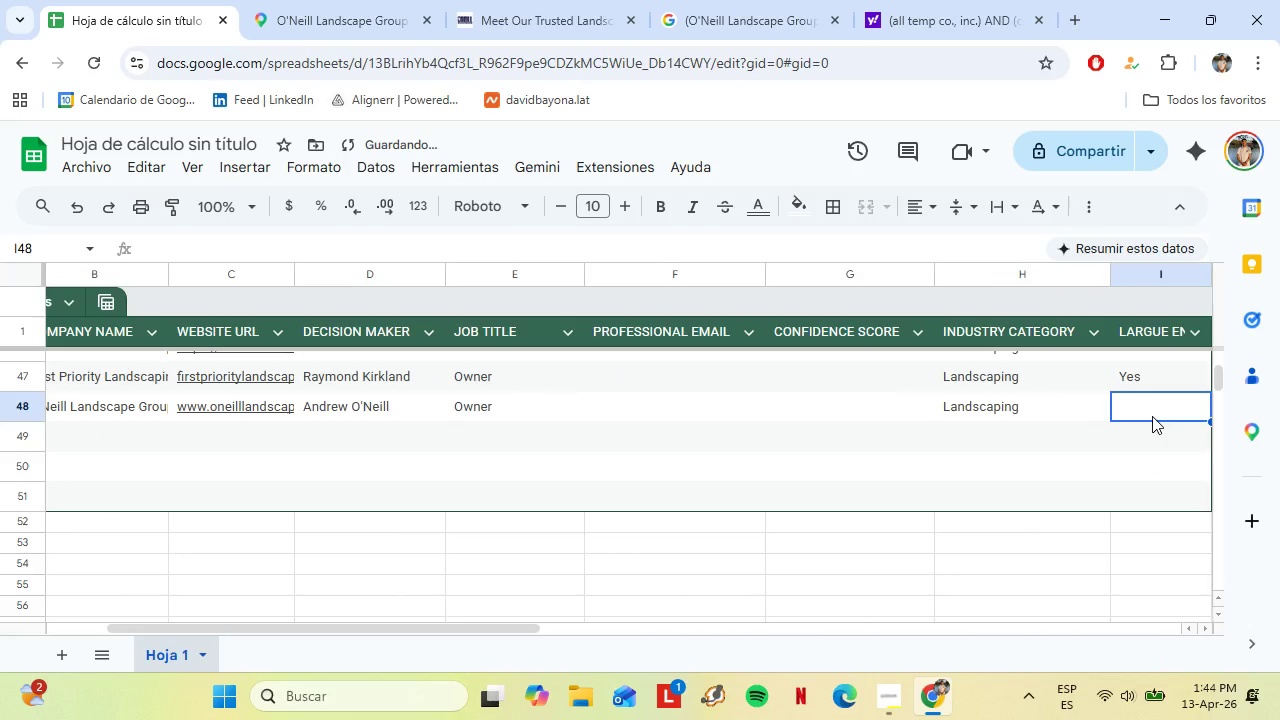 
type(Yes)
 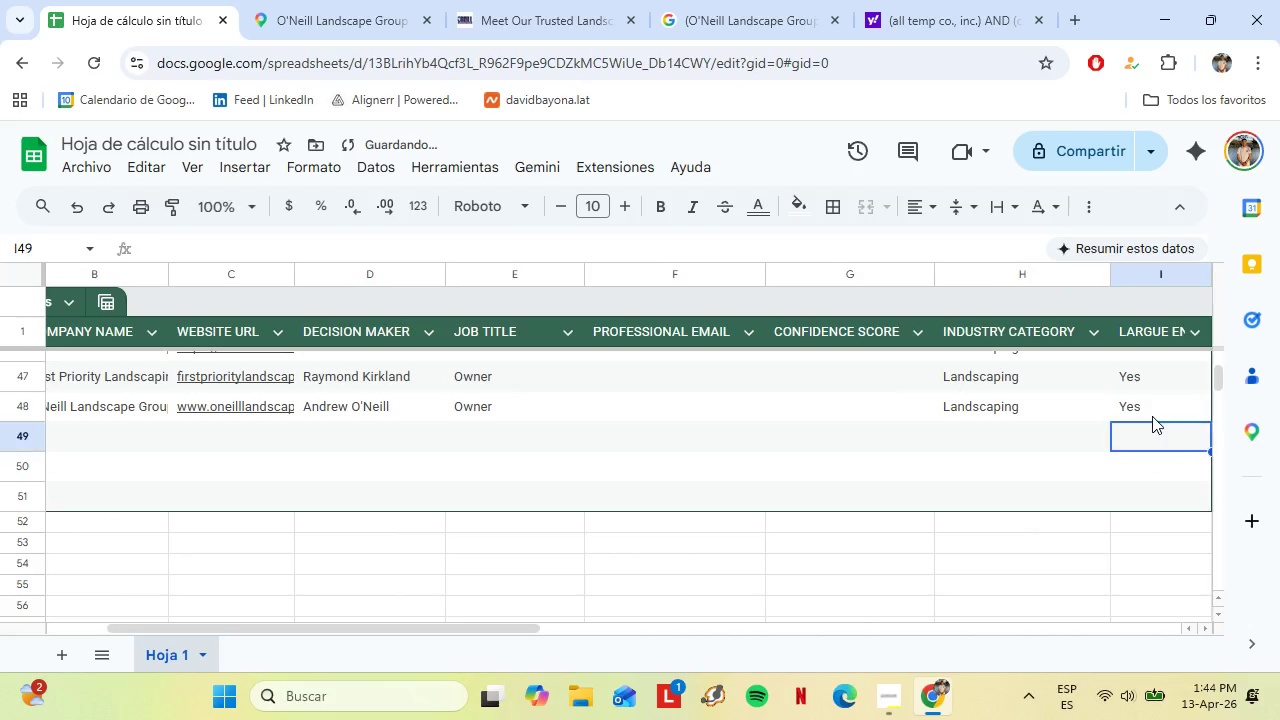 
key(ArrowDown)
 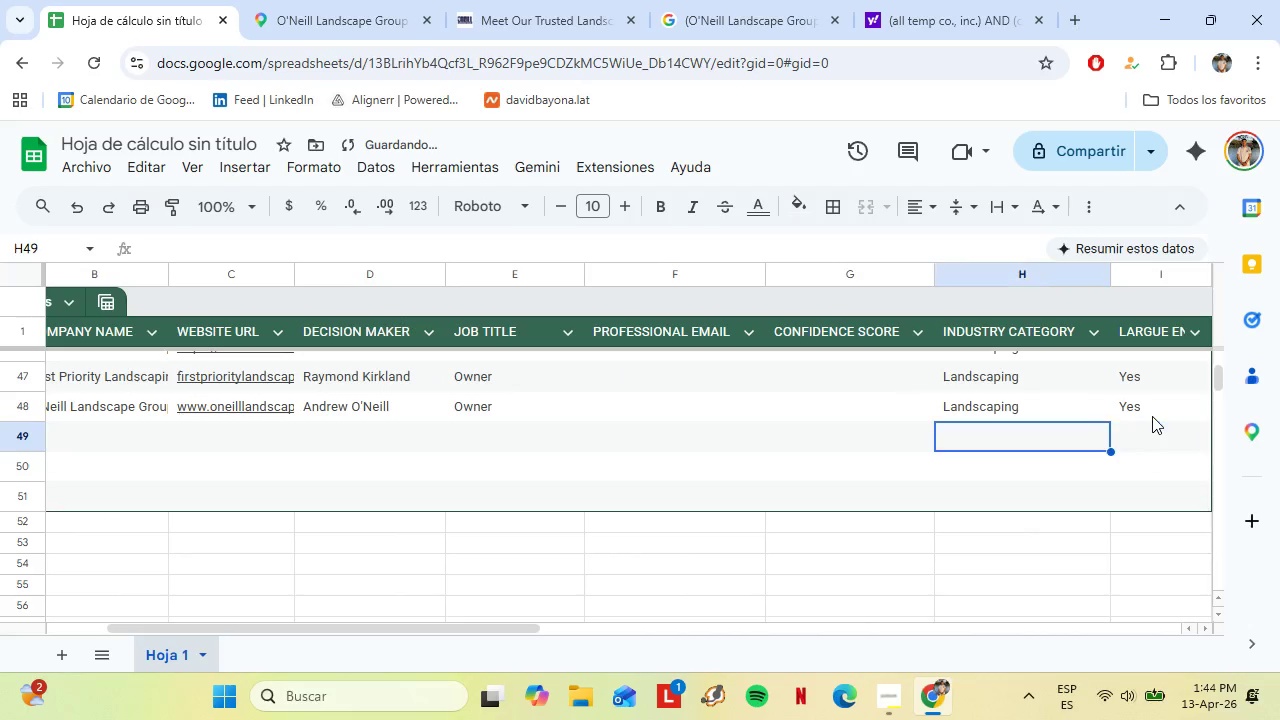 
hold_key(key=ArrowLeft, duration=0.88)
 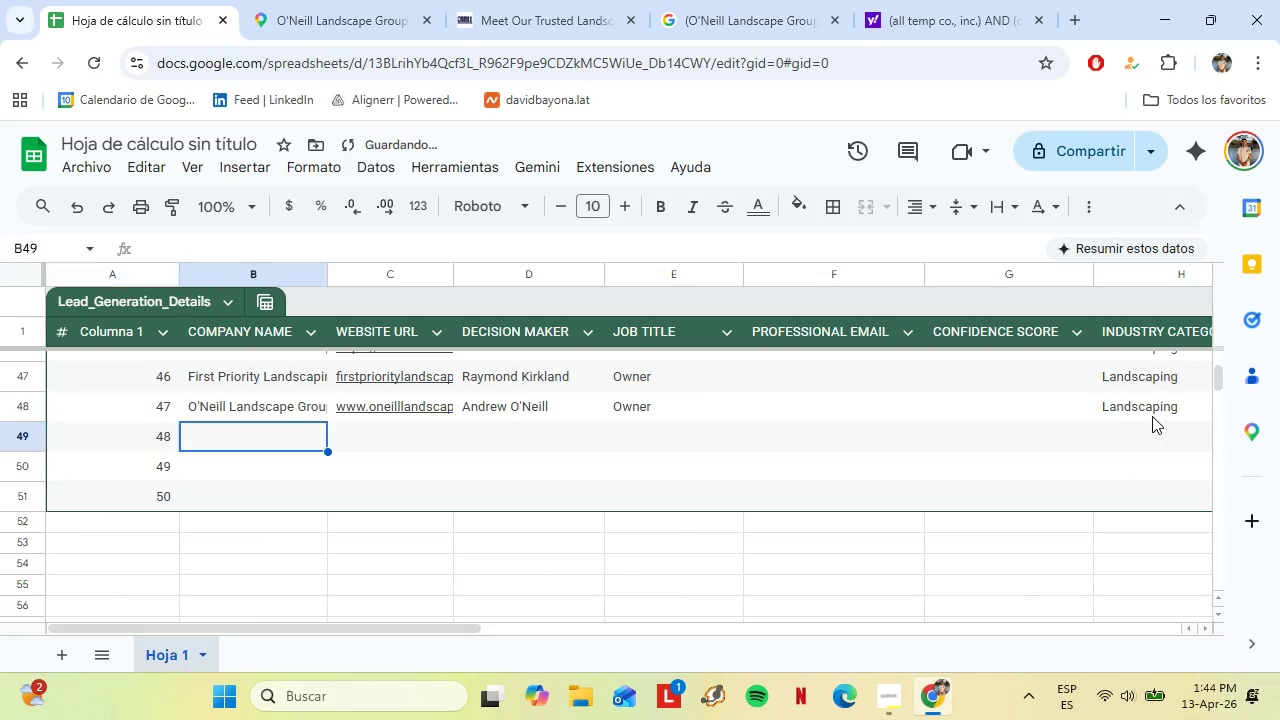 
key(ArrowRight)
 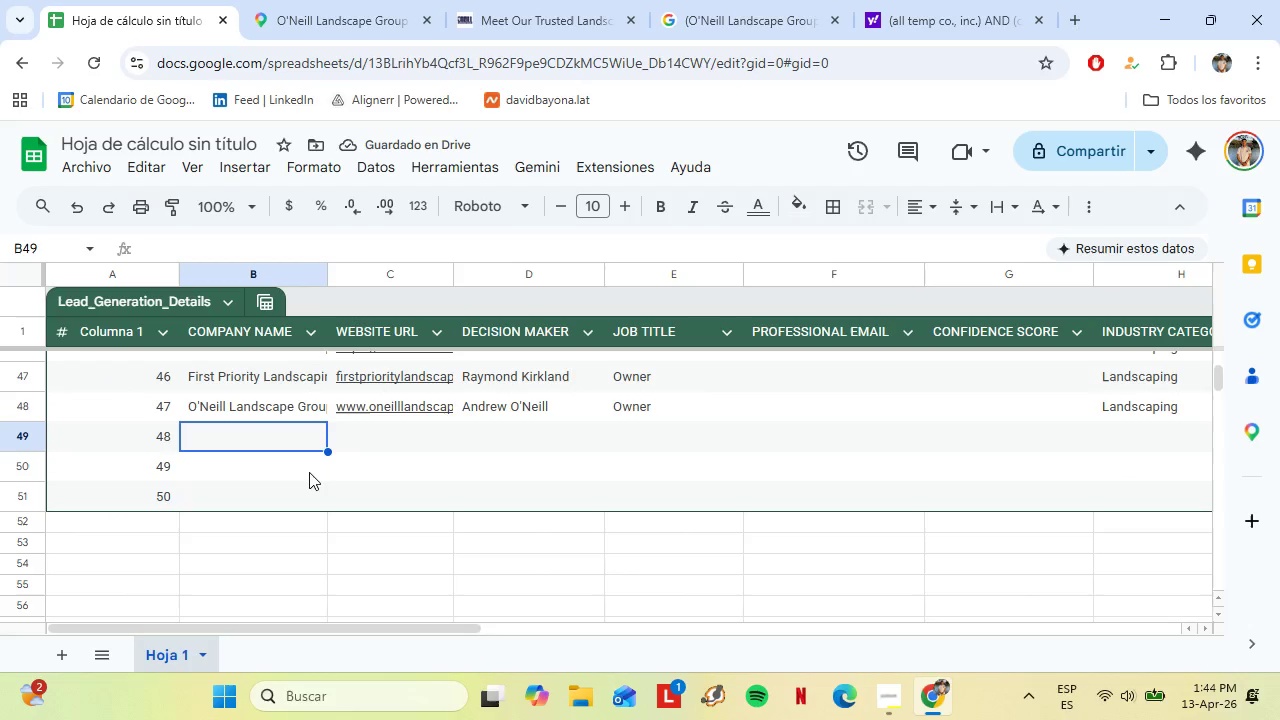 
left_click([326, 0])
 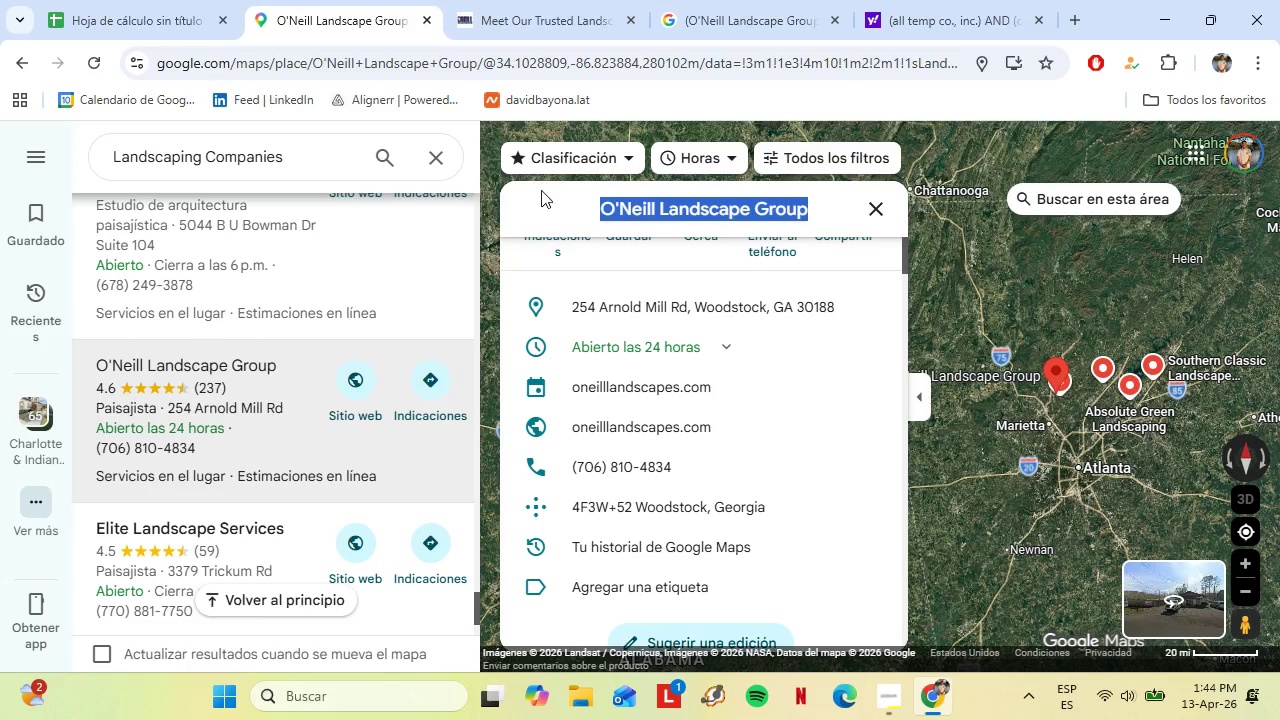 
left_click([565, 213])
 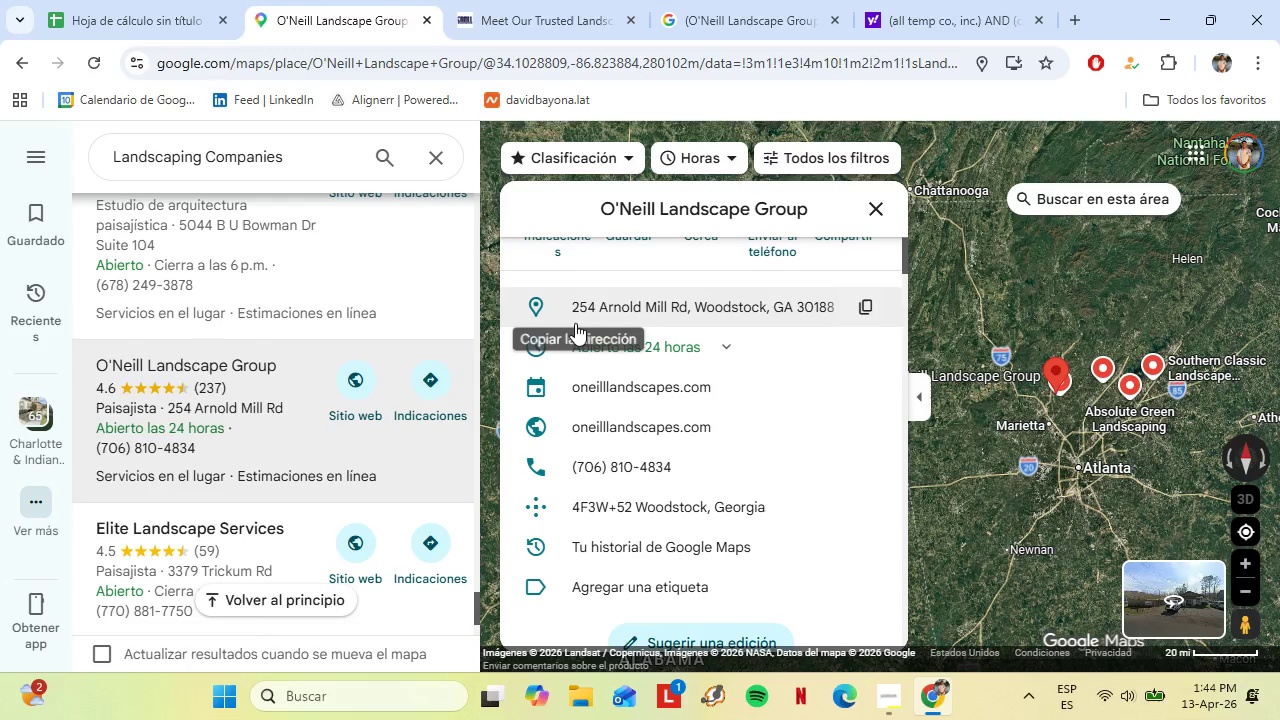 
scroll: coordinate [612, 328], scroll_direction: up, amount: 3.0
 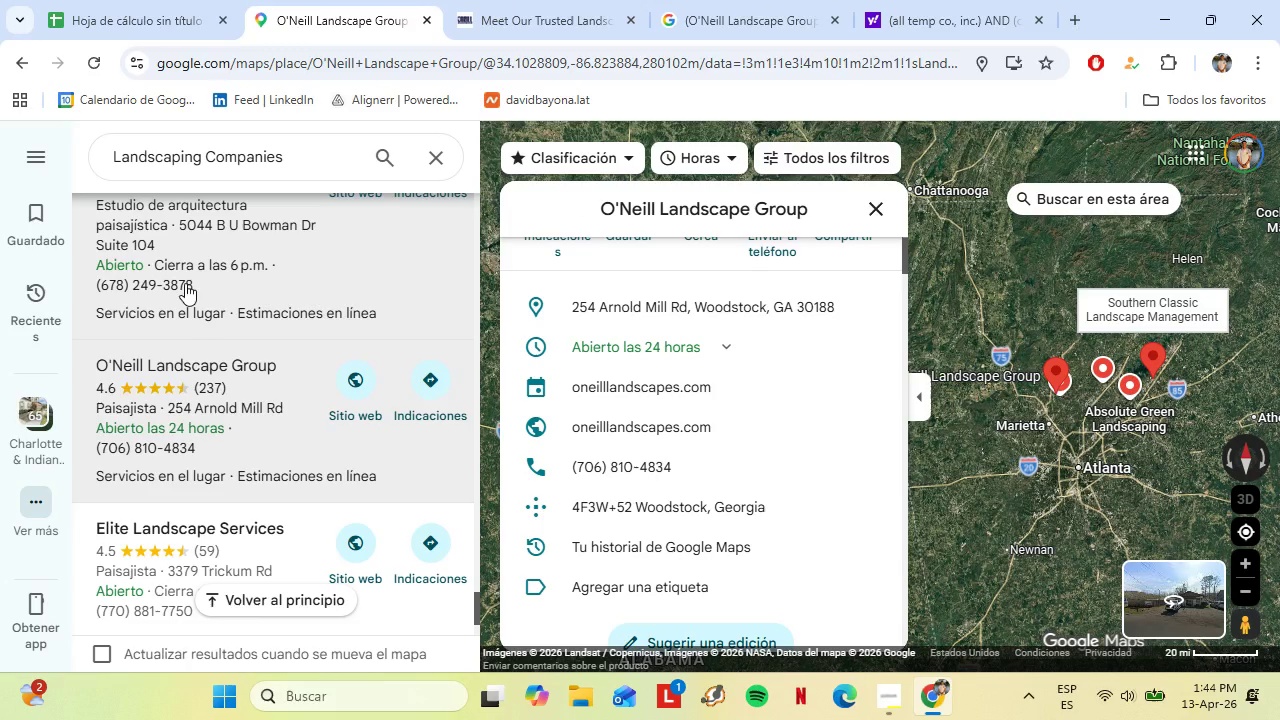 
scroll: coordinate [242, 407], scroll_direction: down, amount: 2.0
 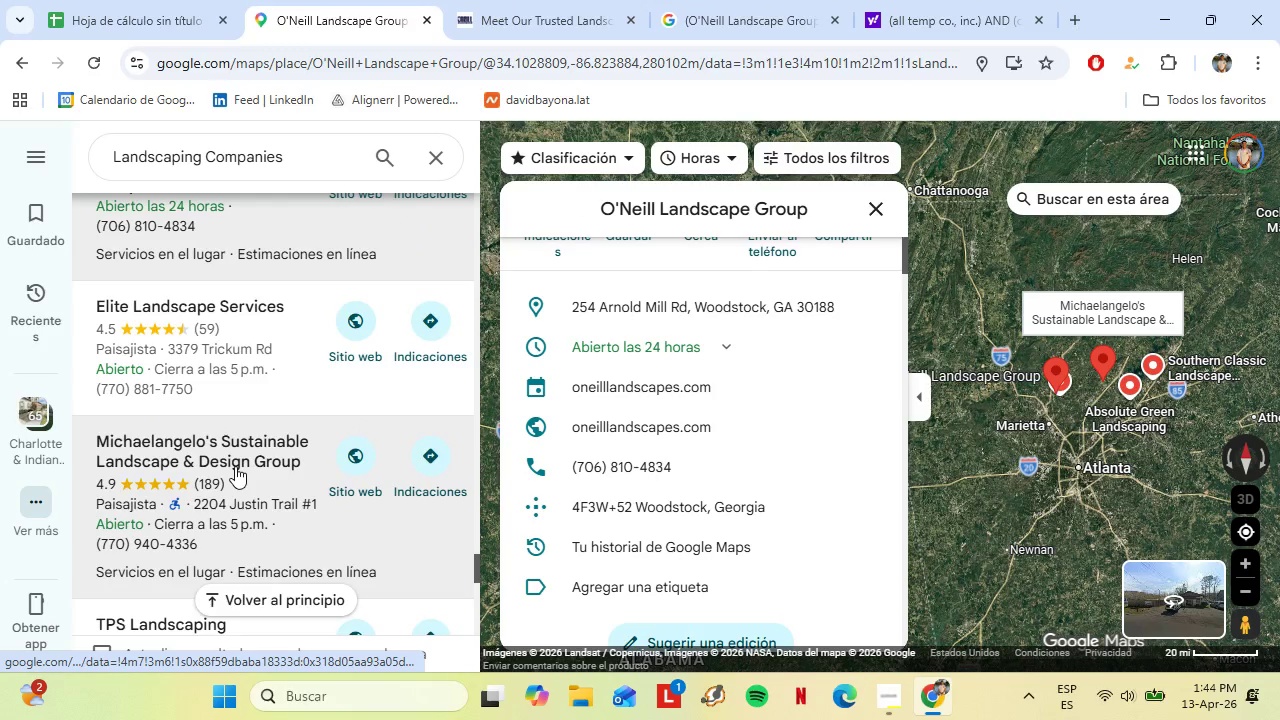 
left_click([235, 466])
 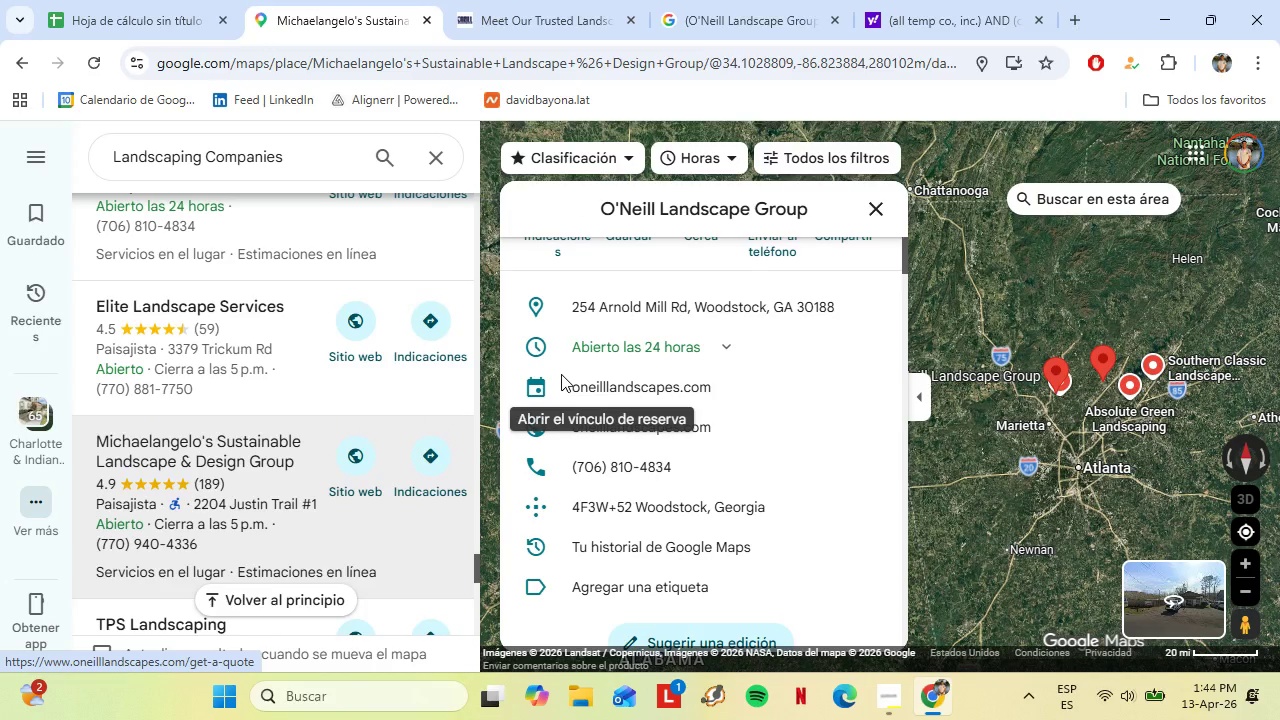 
scroll: coordinate [680, 409], scroll_direction: down, amount: 4.0
 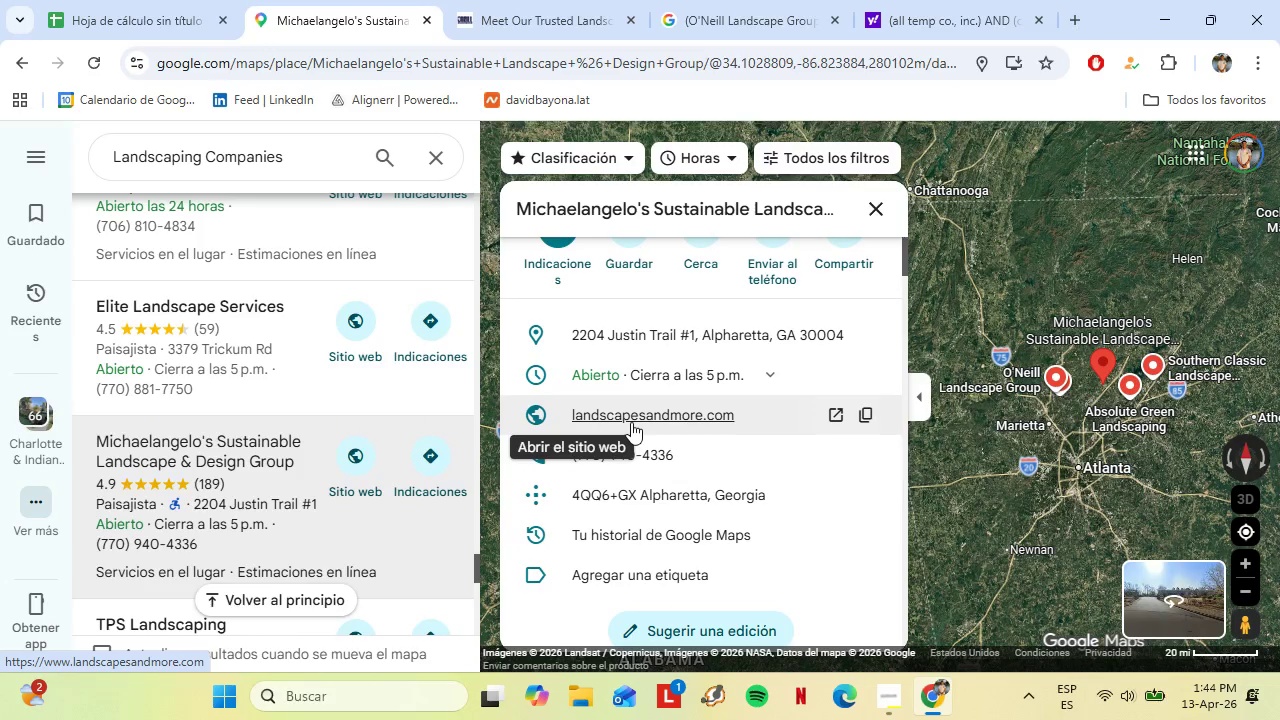 
left_click([631, 422])
 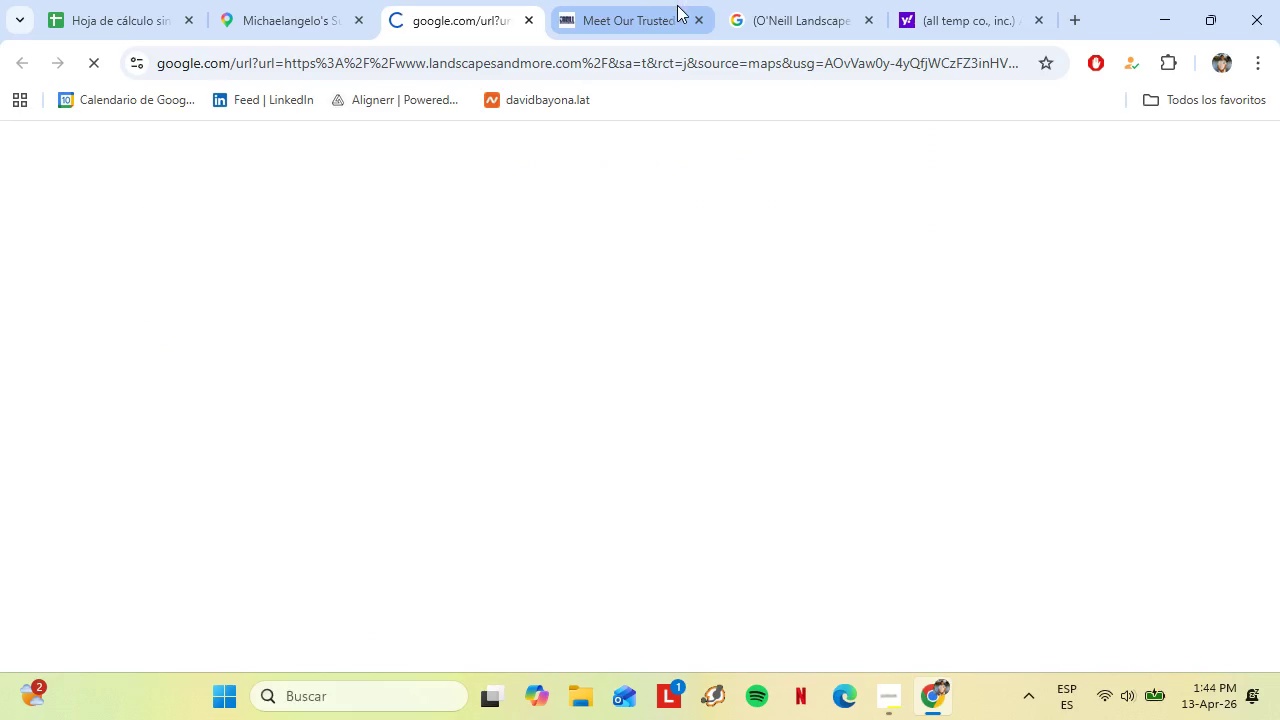 
left_click([678, 8])
 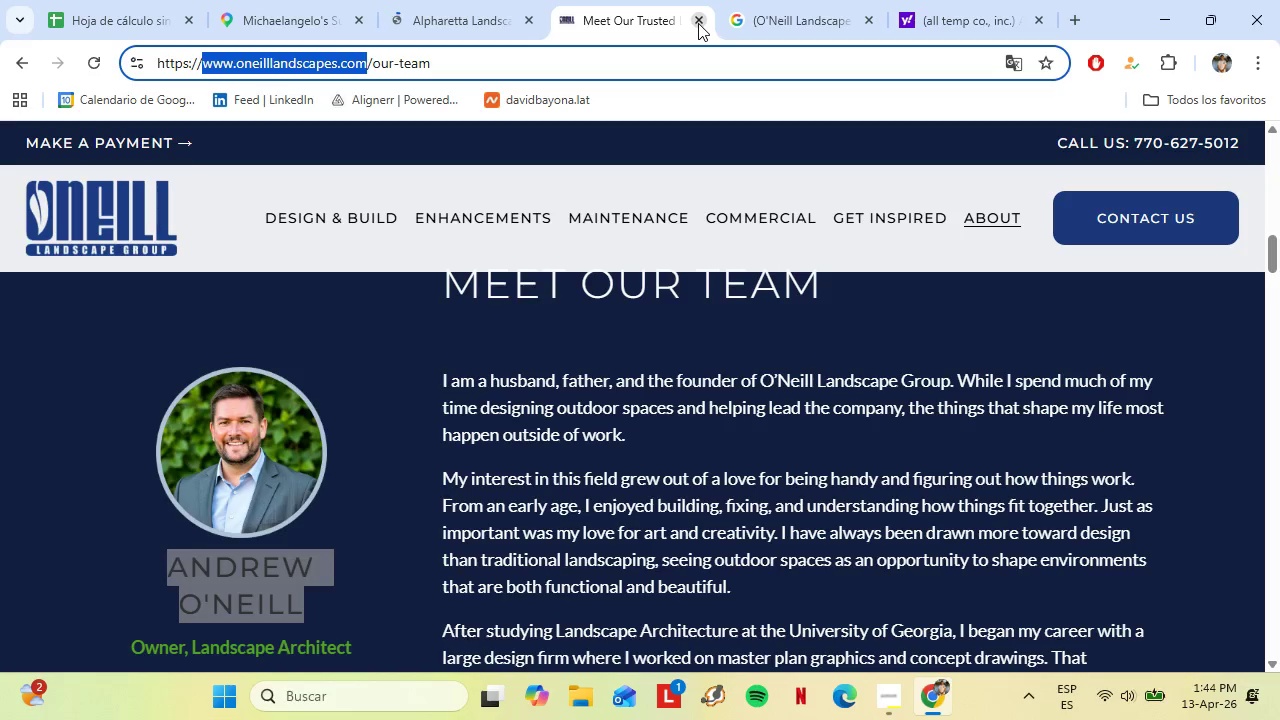 
left_click([698, 23])
 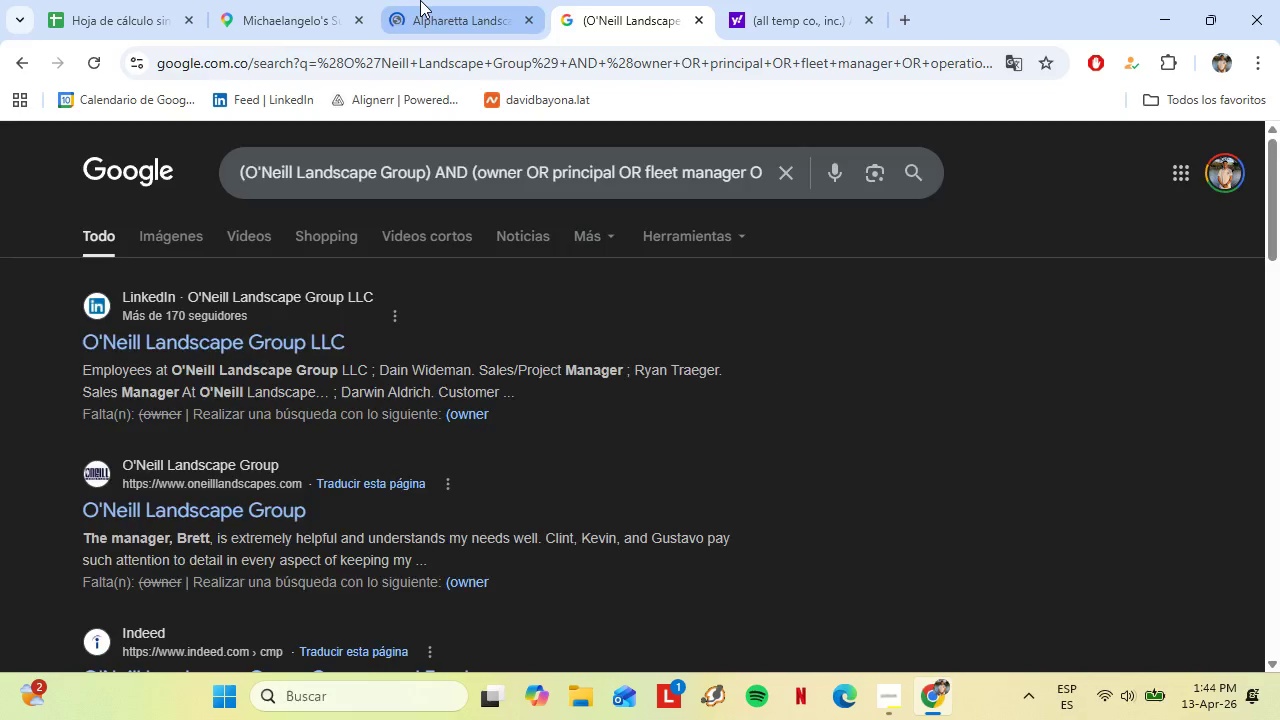 
left_click([420, 0])
 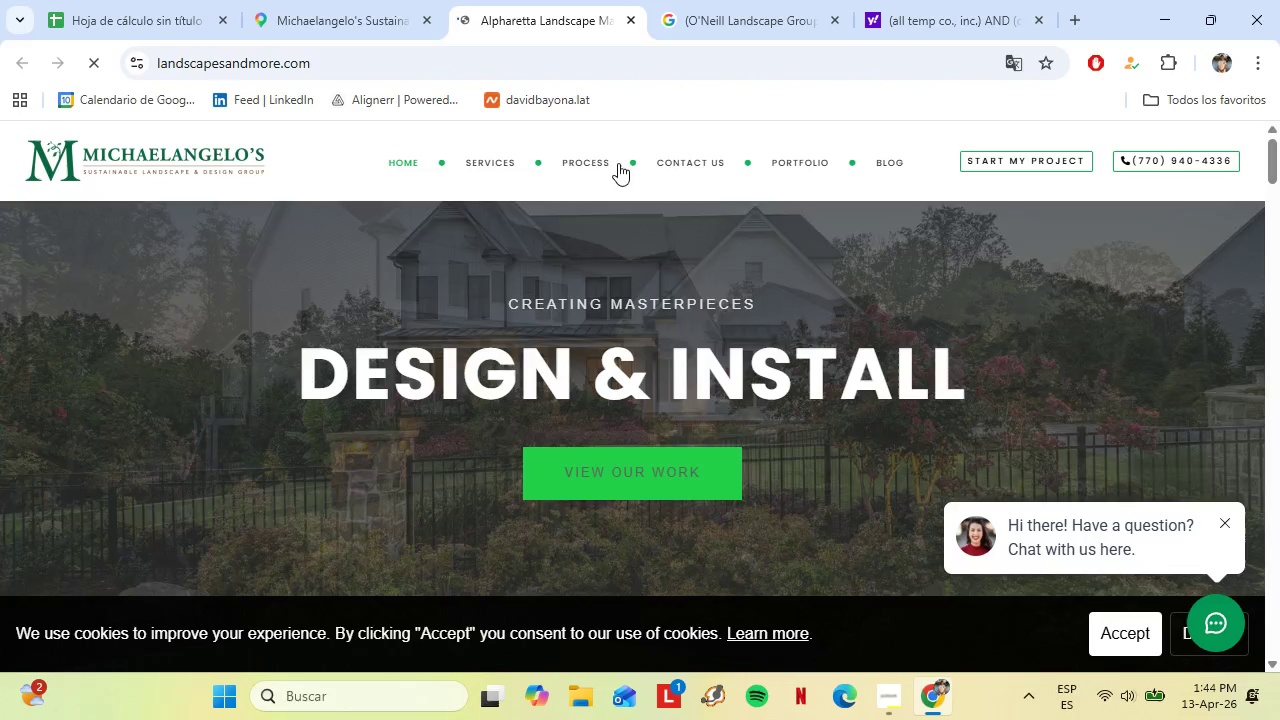 
wait(12.23)
 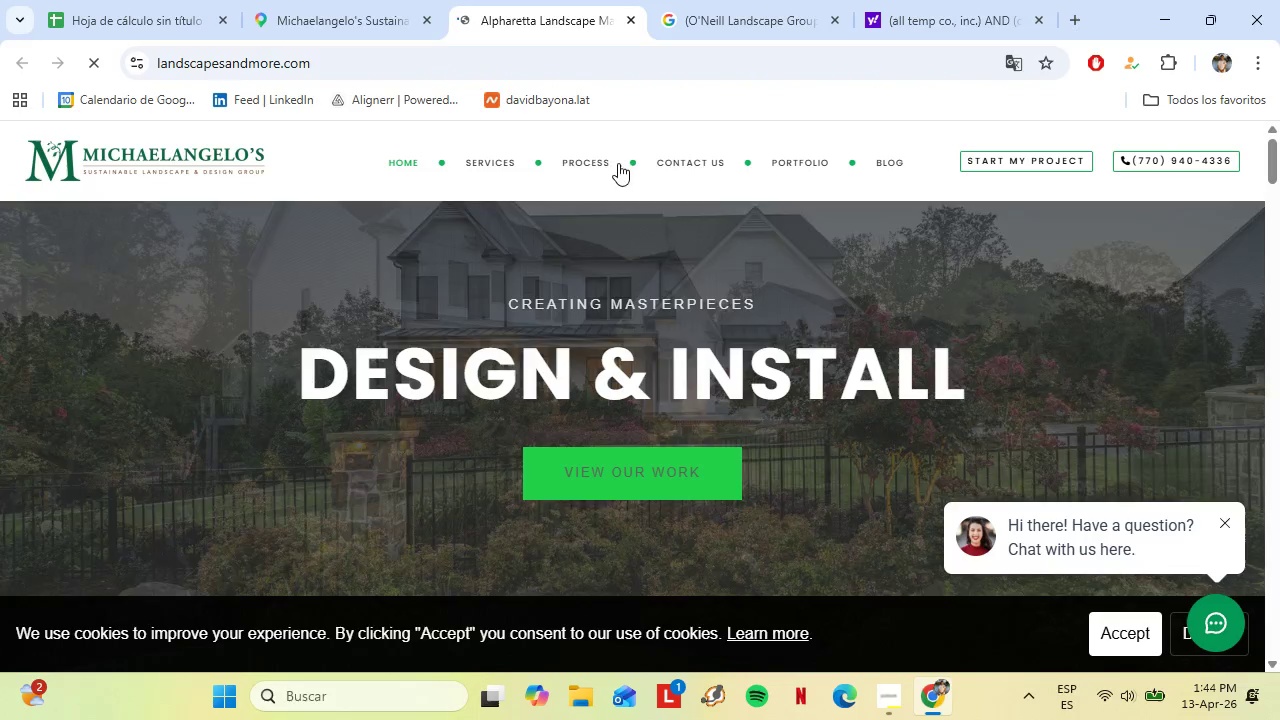 
mouse_move([782, 171])
 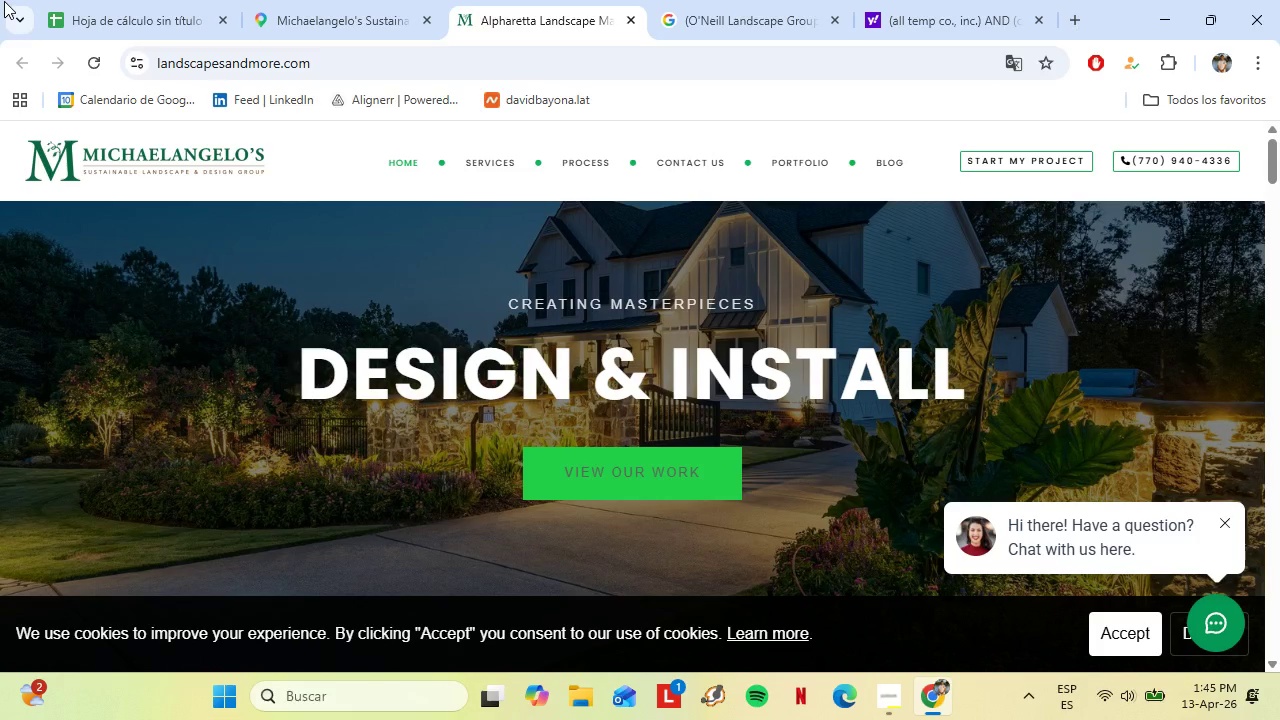 
wait(44.37)
 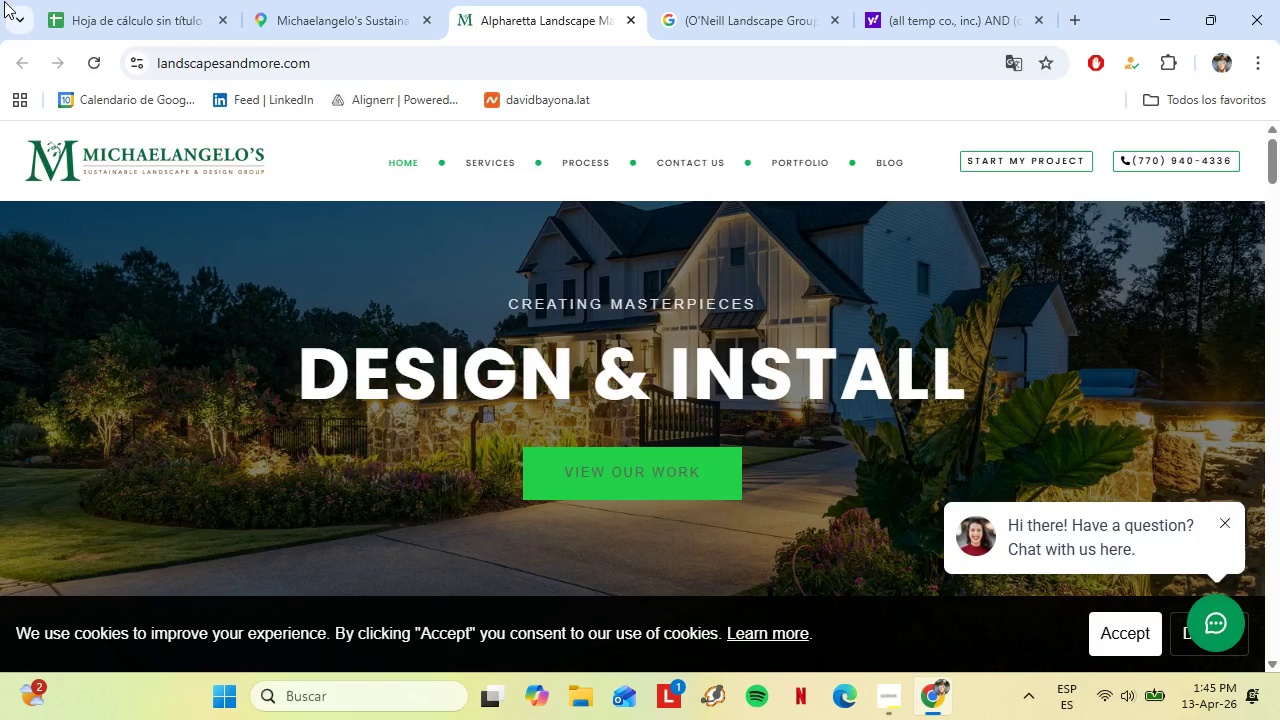 
mouse_move([694, 180])
 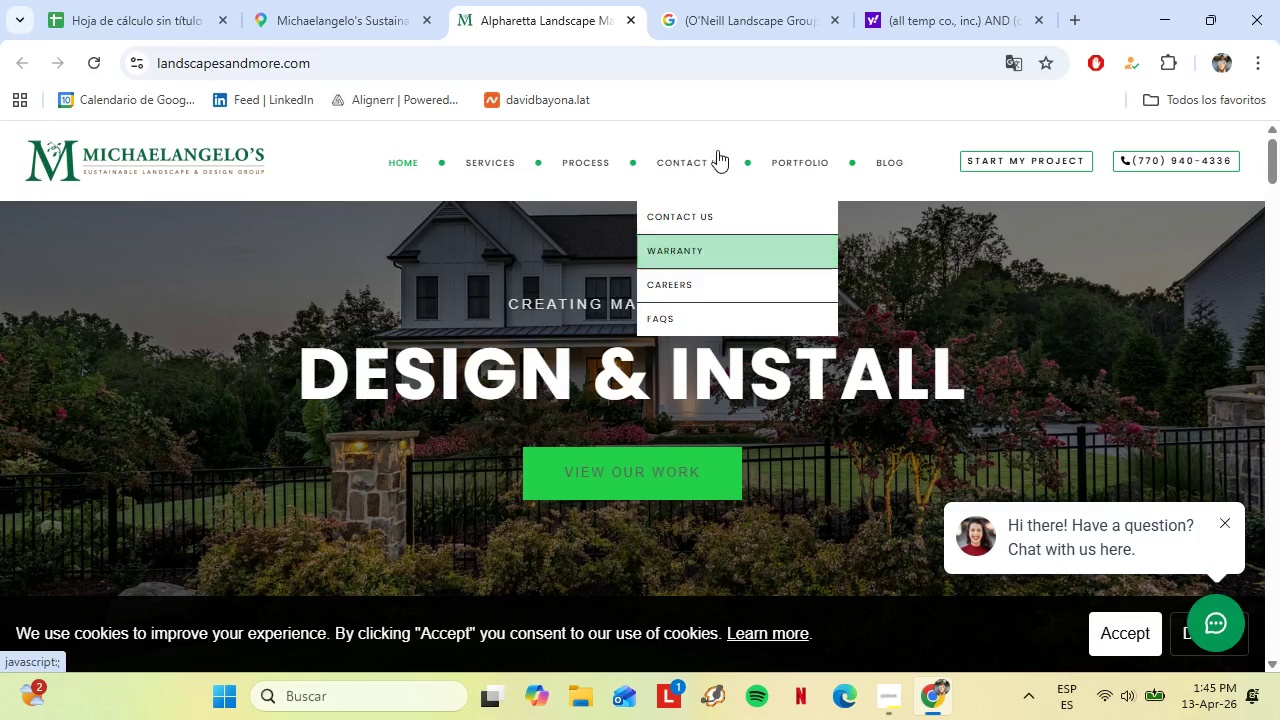 
mouse_move([813, 157])
 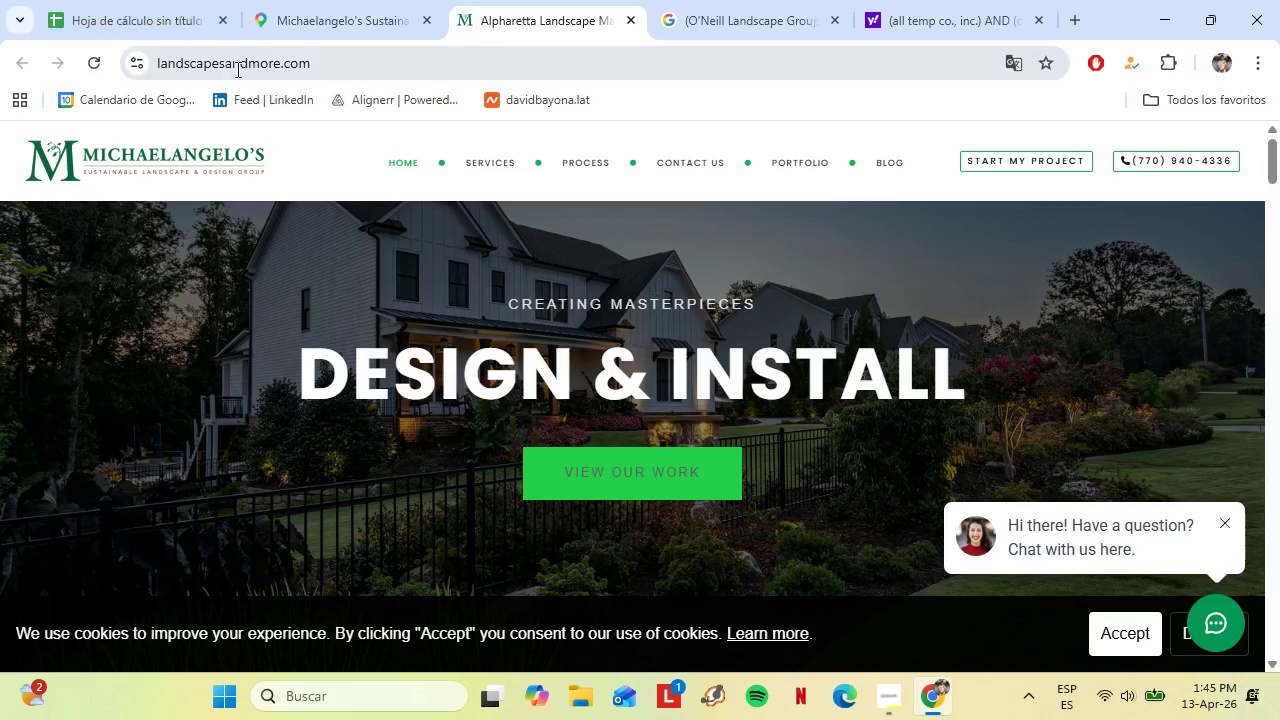 
left_click([367, 0])
 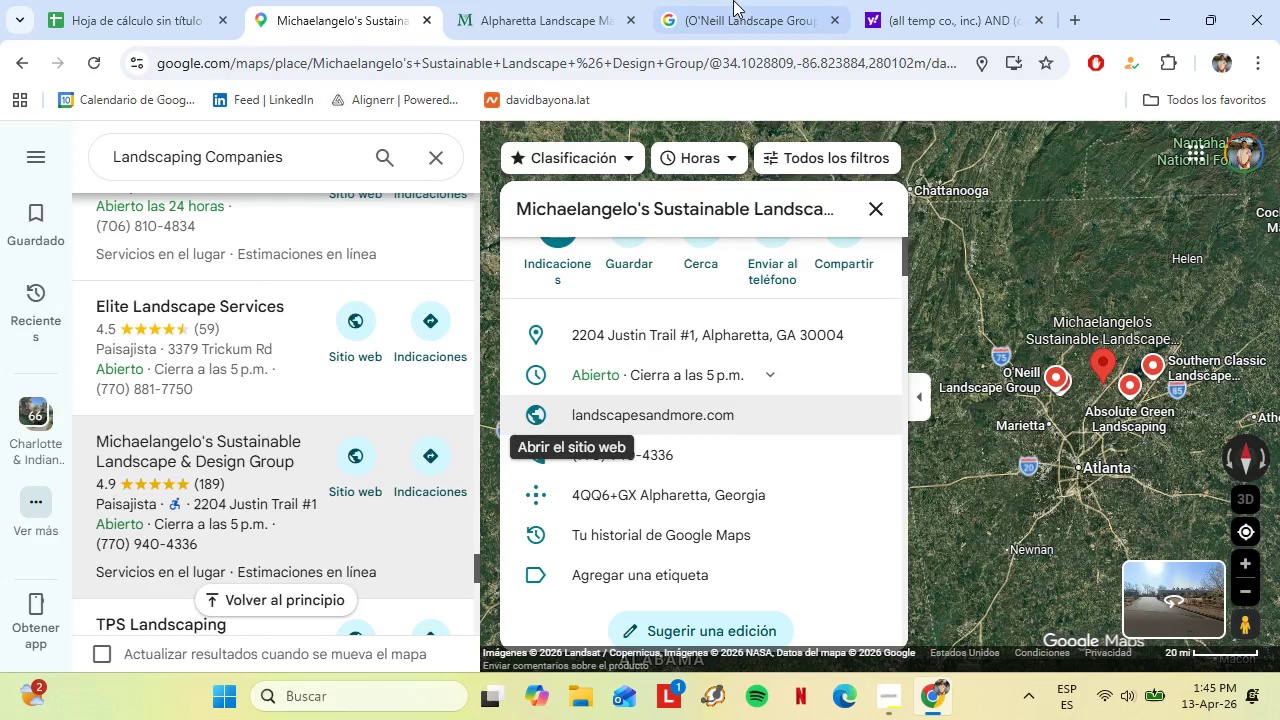 
left_click([733, 0])
 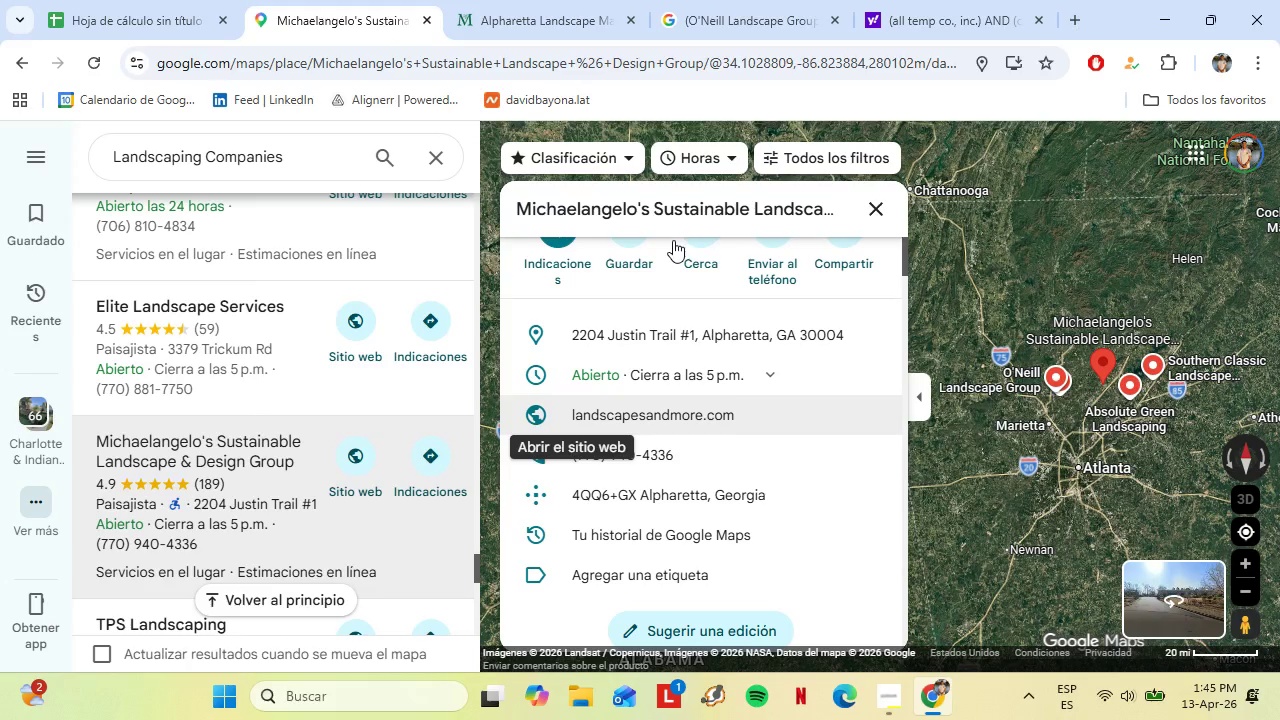 
double_click([652, 212])
 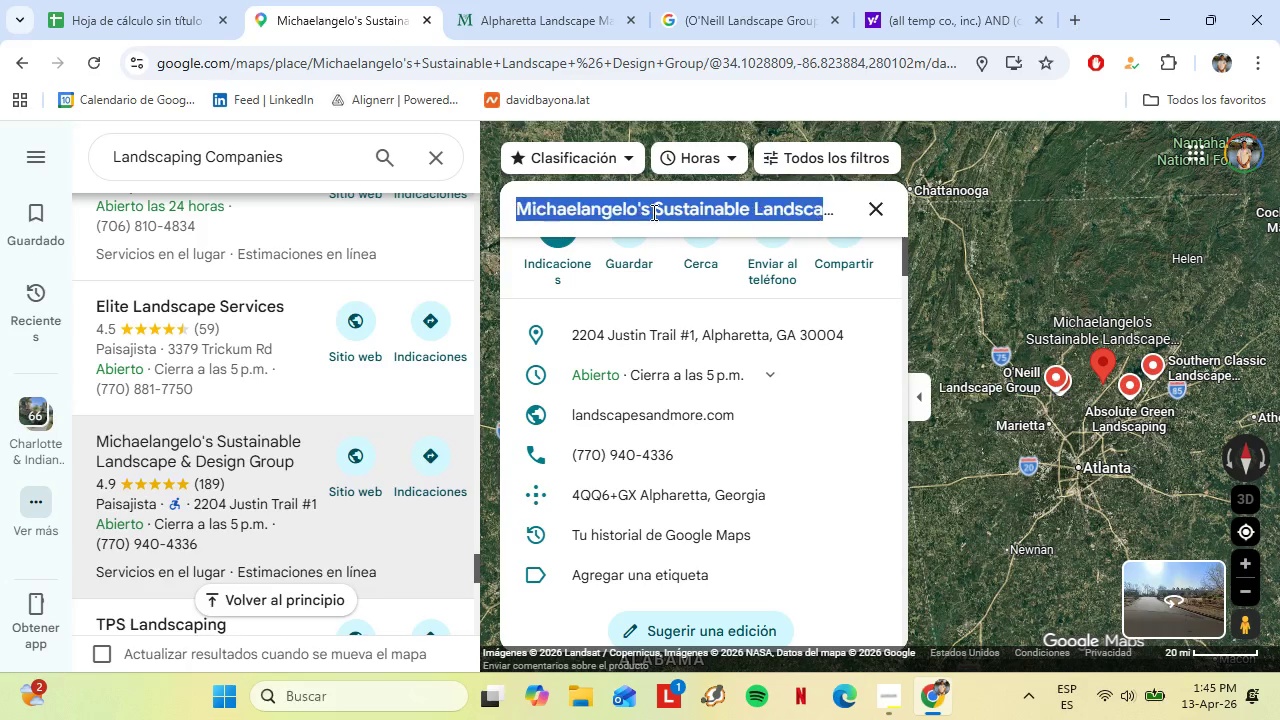 
triple_click([652, 212])
 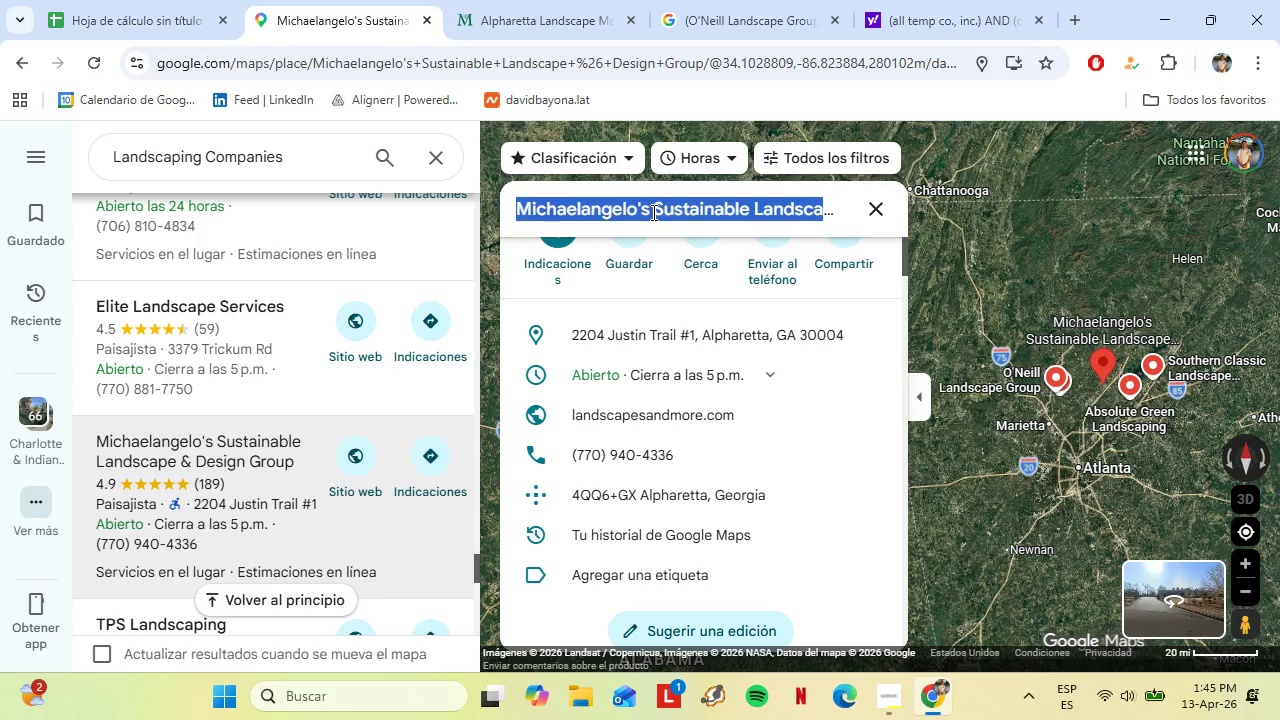 
key(Control+C)
 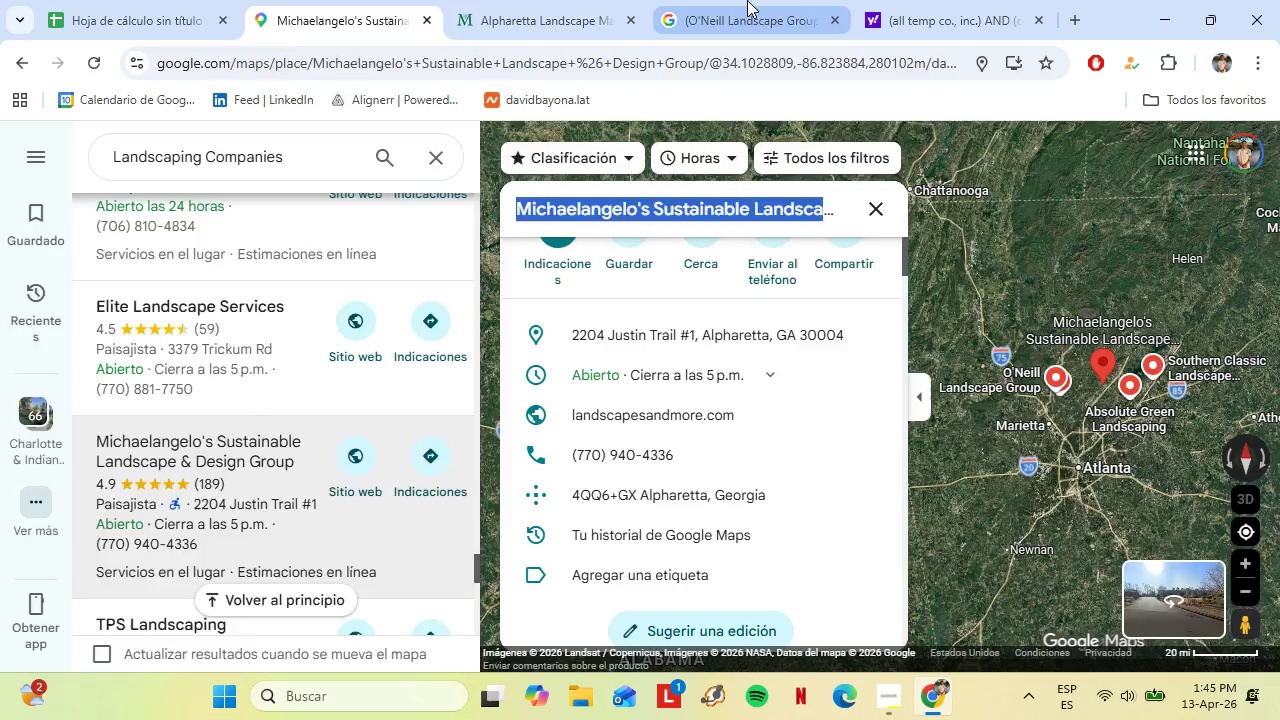 
left_click([747, 0])
 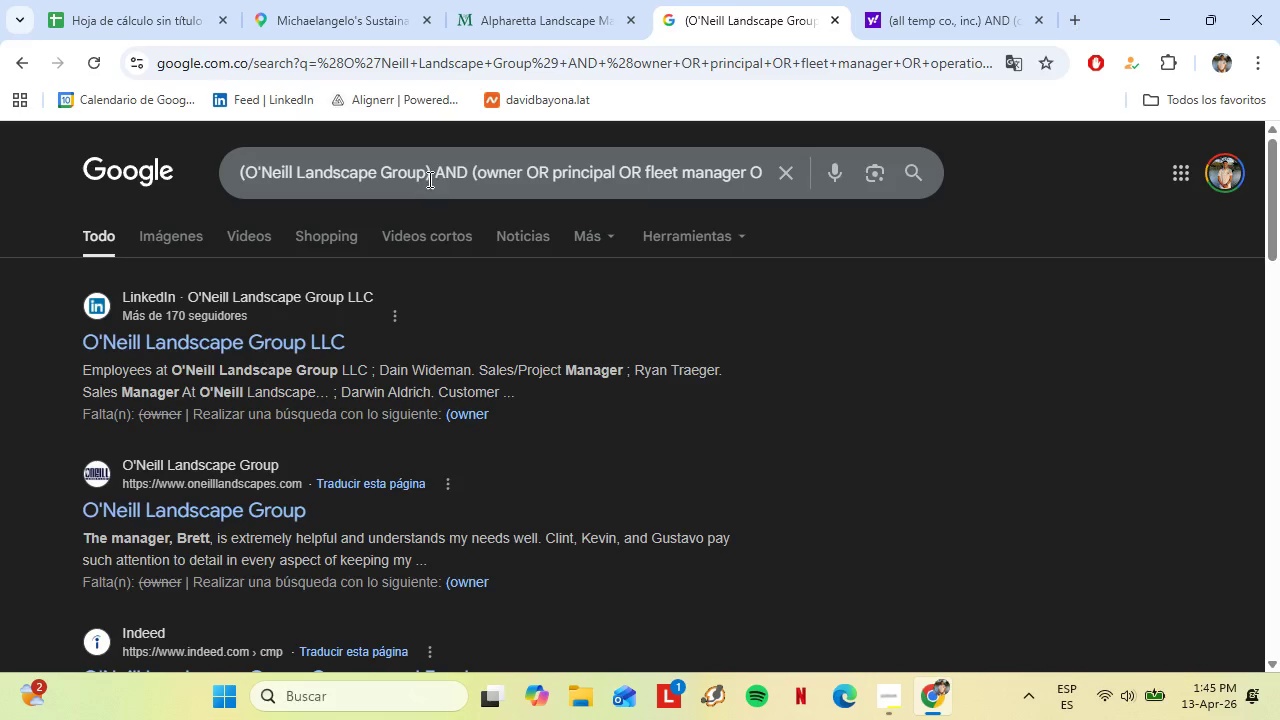 
left_click_drag(start_coordinate=[427, 174], to_coordinate=[246, 191])
 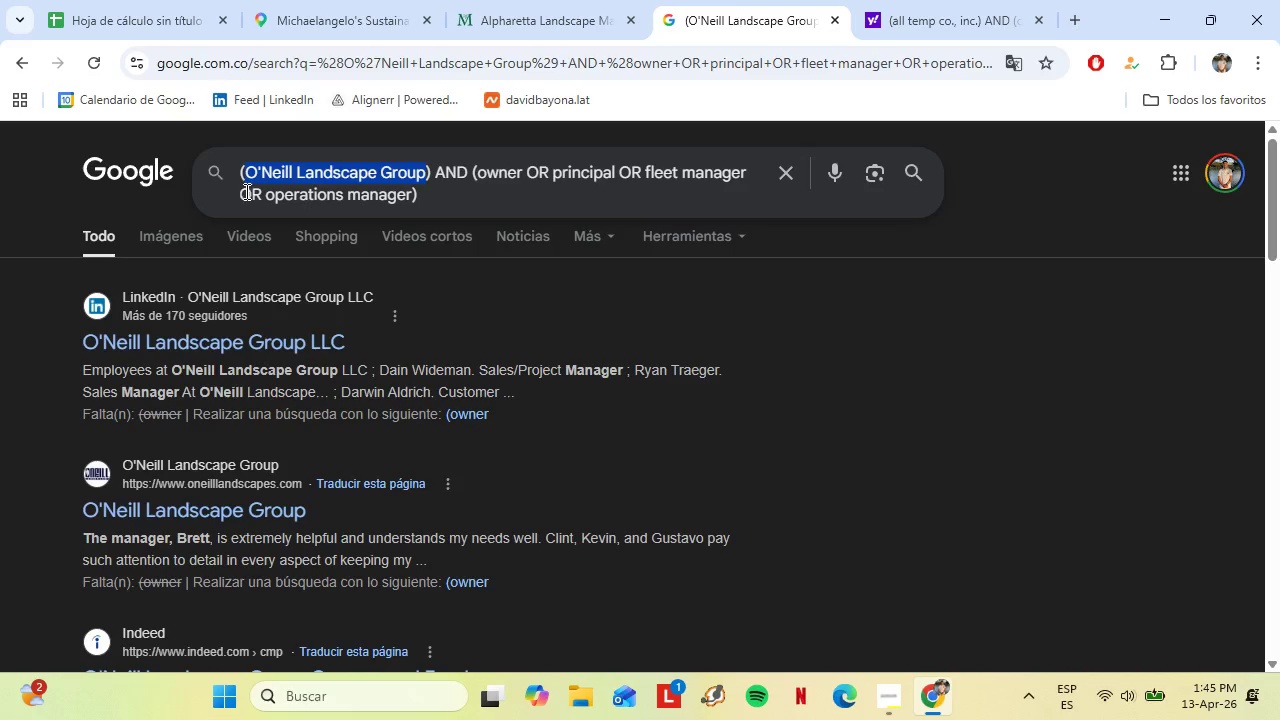 
key(Control+Shift+V)
 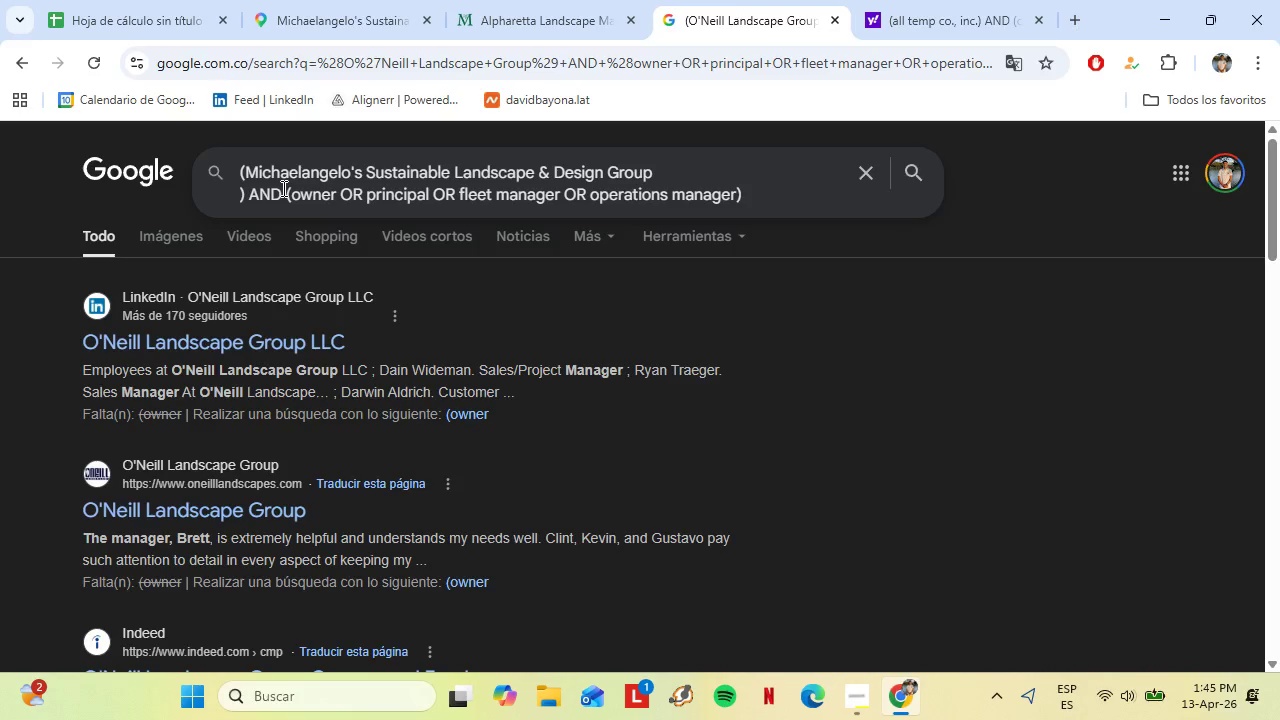 
key(Backspace)
 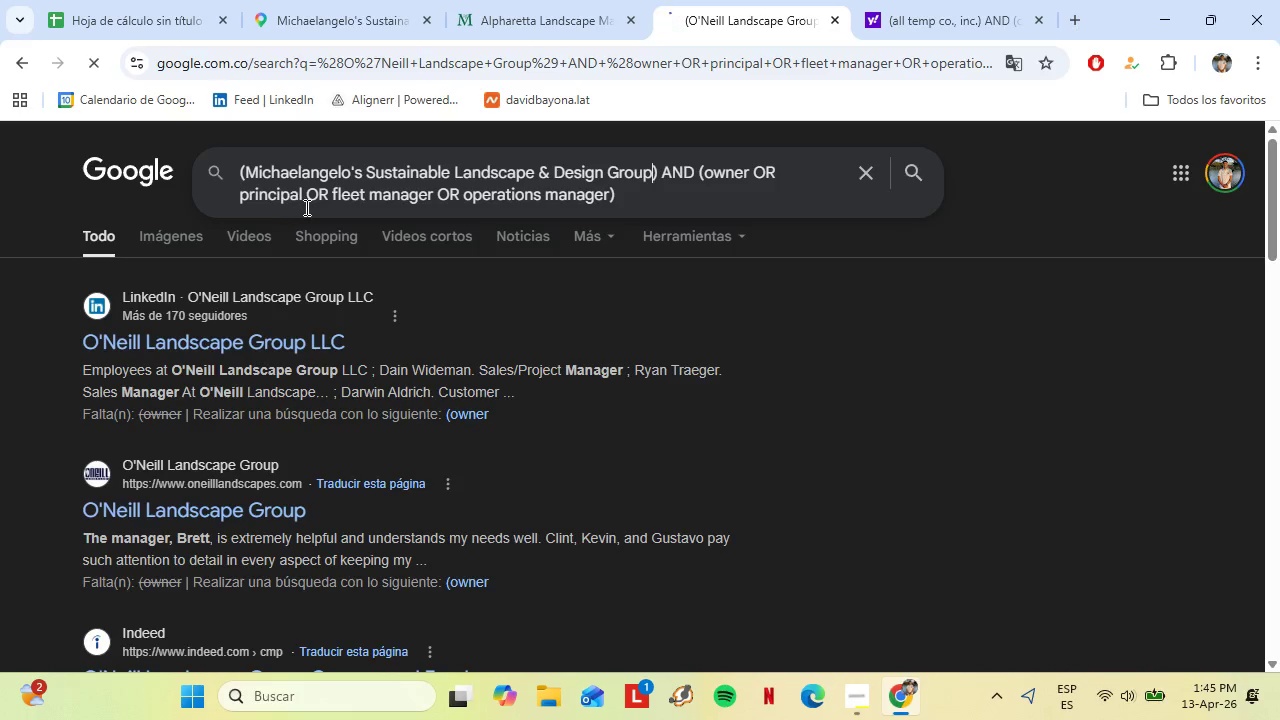 
key(Enter)
 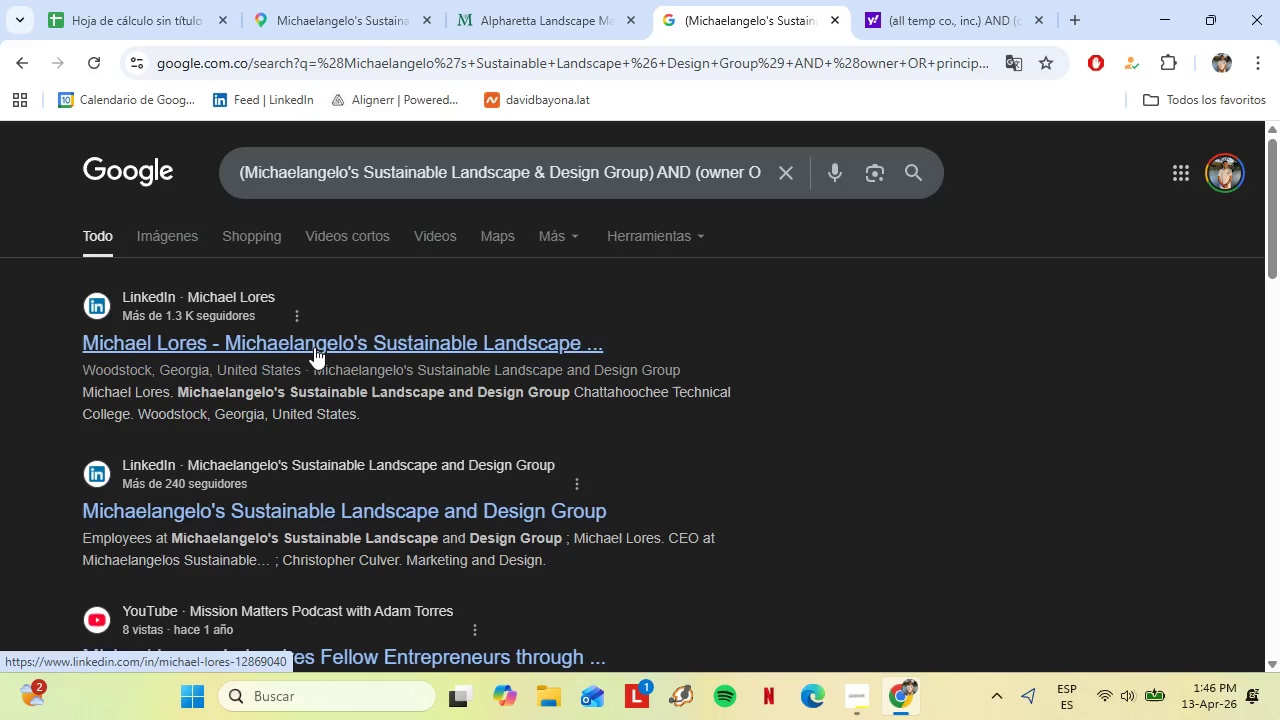 
wait(11.41)
 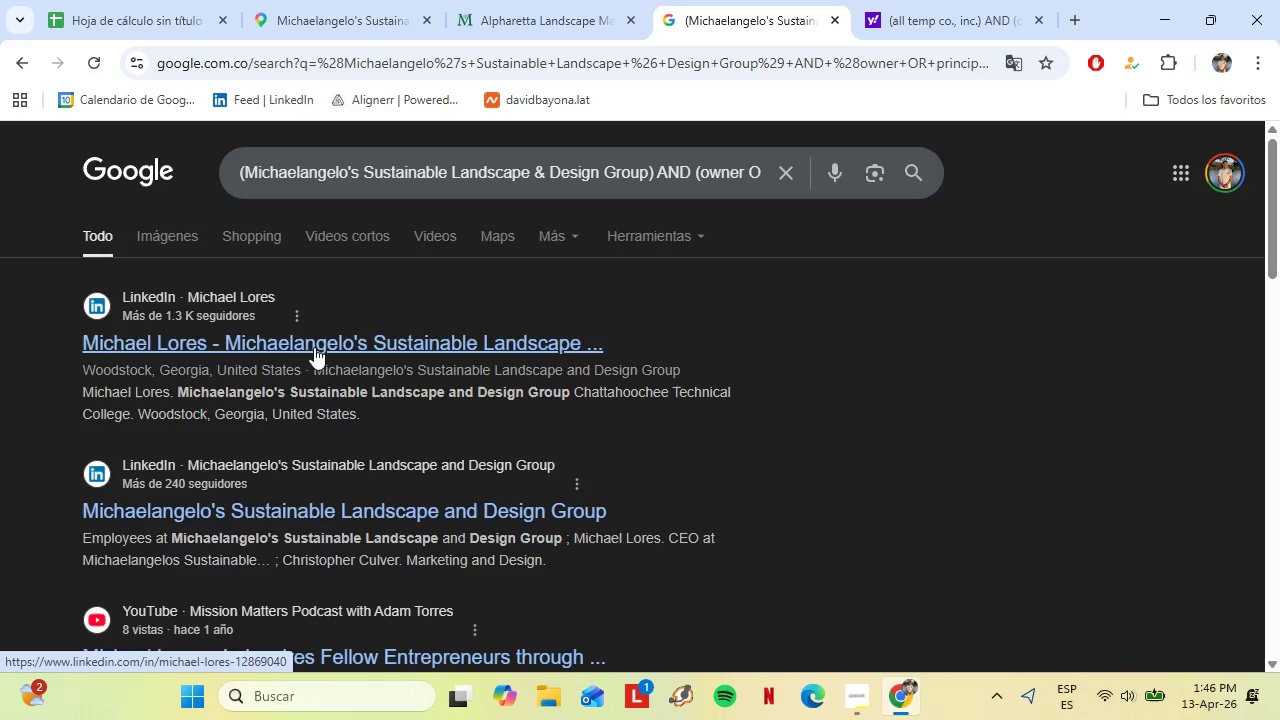 
left_click([317, 352])
 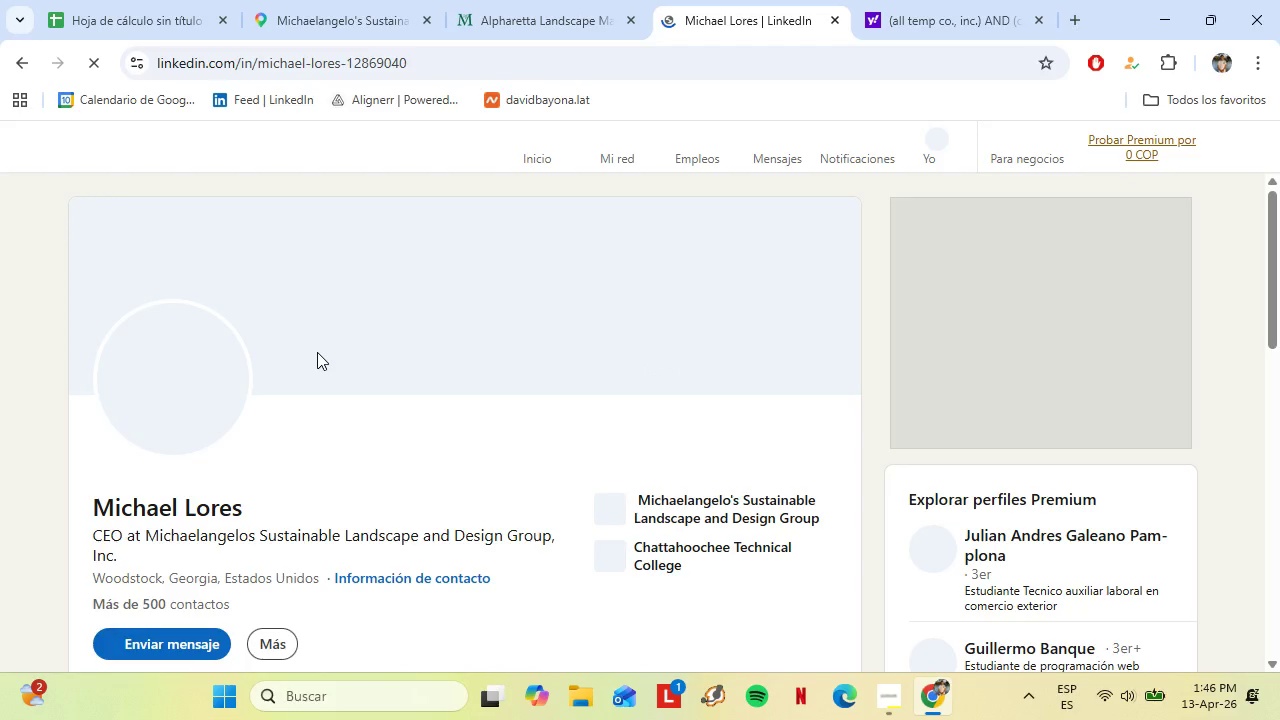 
wait(5.27)
 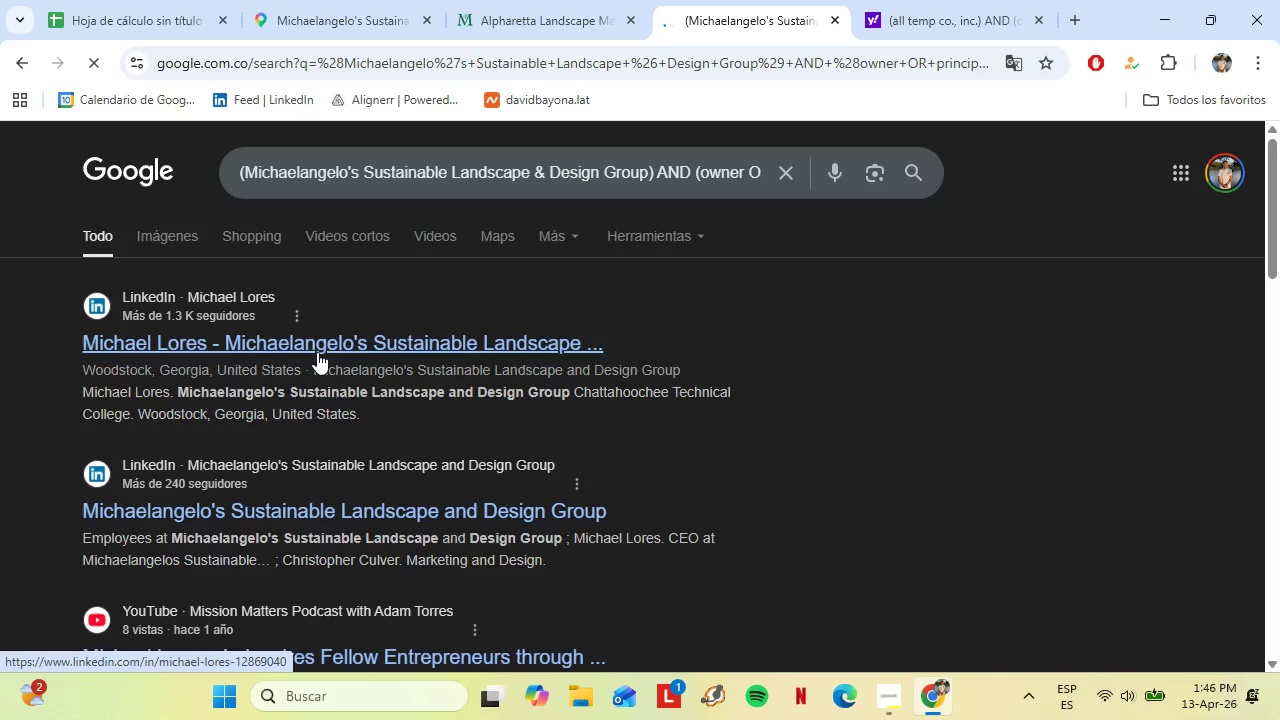 
left_click_drag(start_coordinate=[248, 509], to_coordinate=[98, 508])
 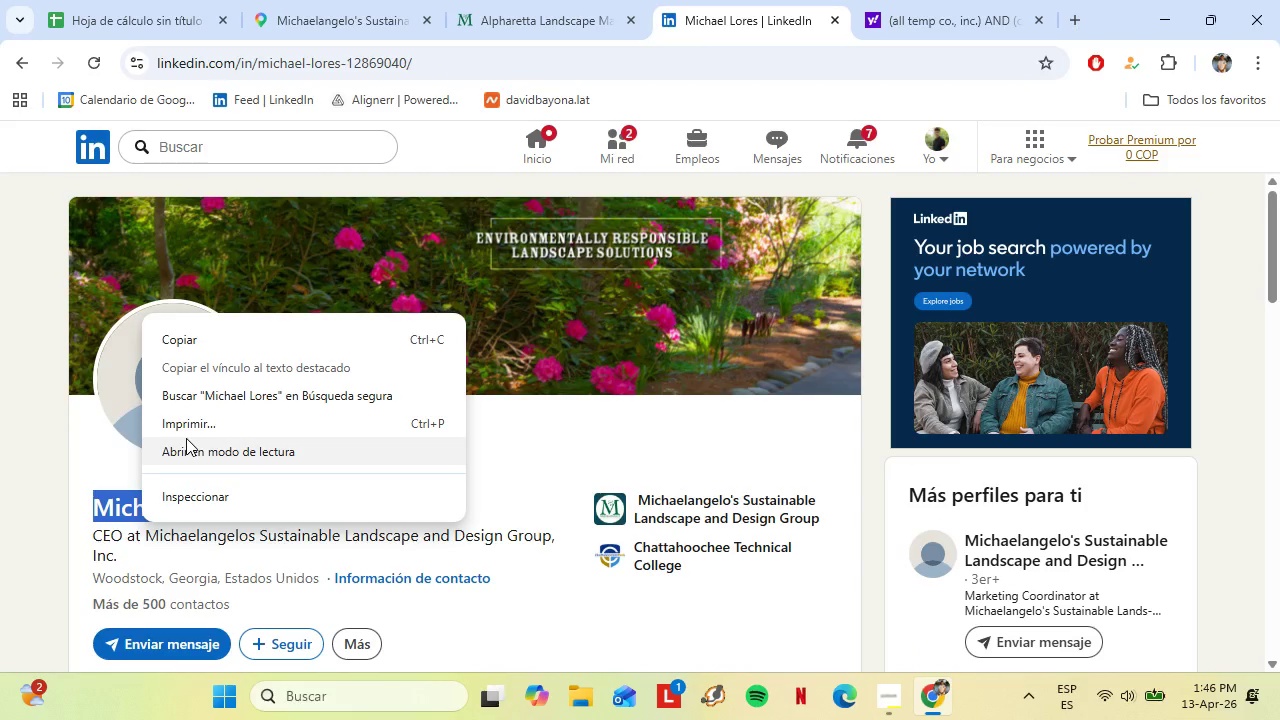 
left_click([224, 340])
 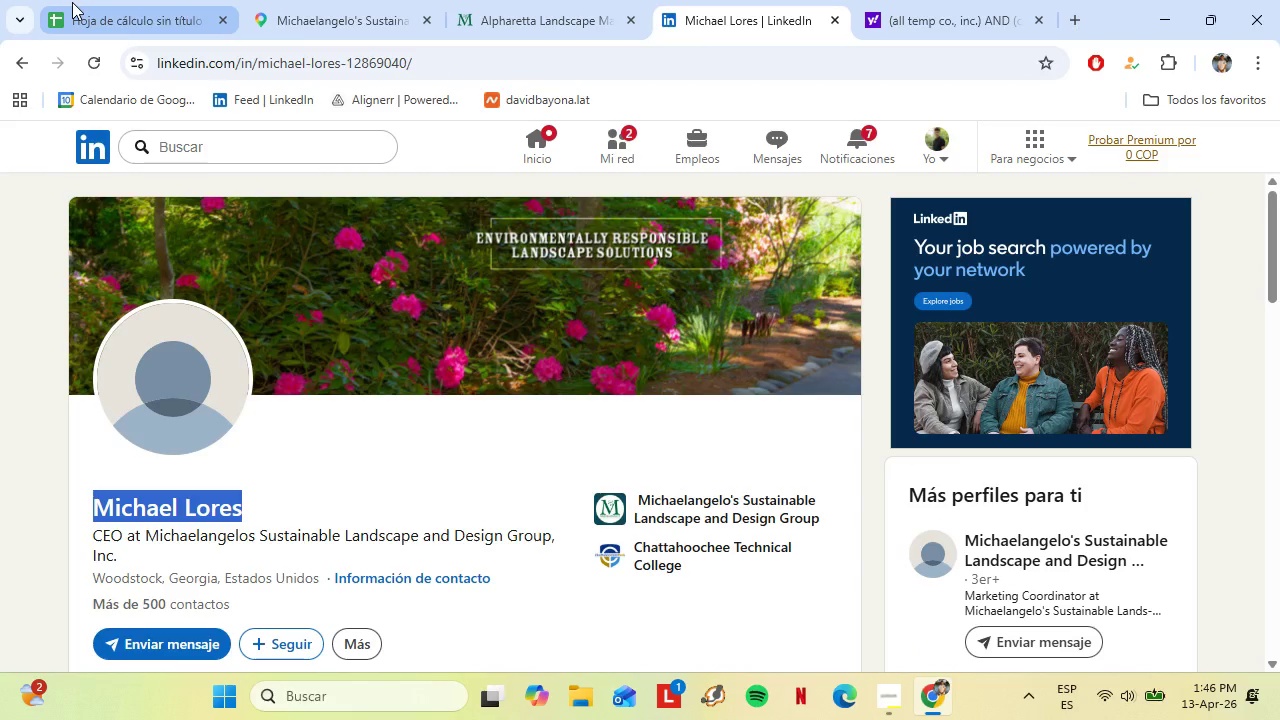 
left_click([78, 2])
 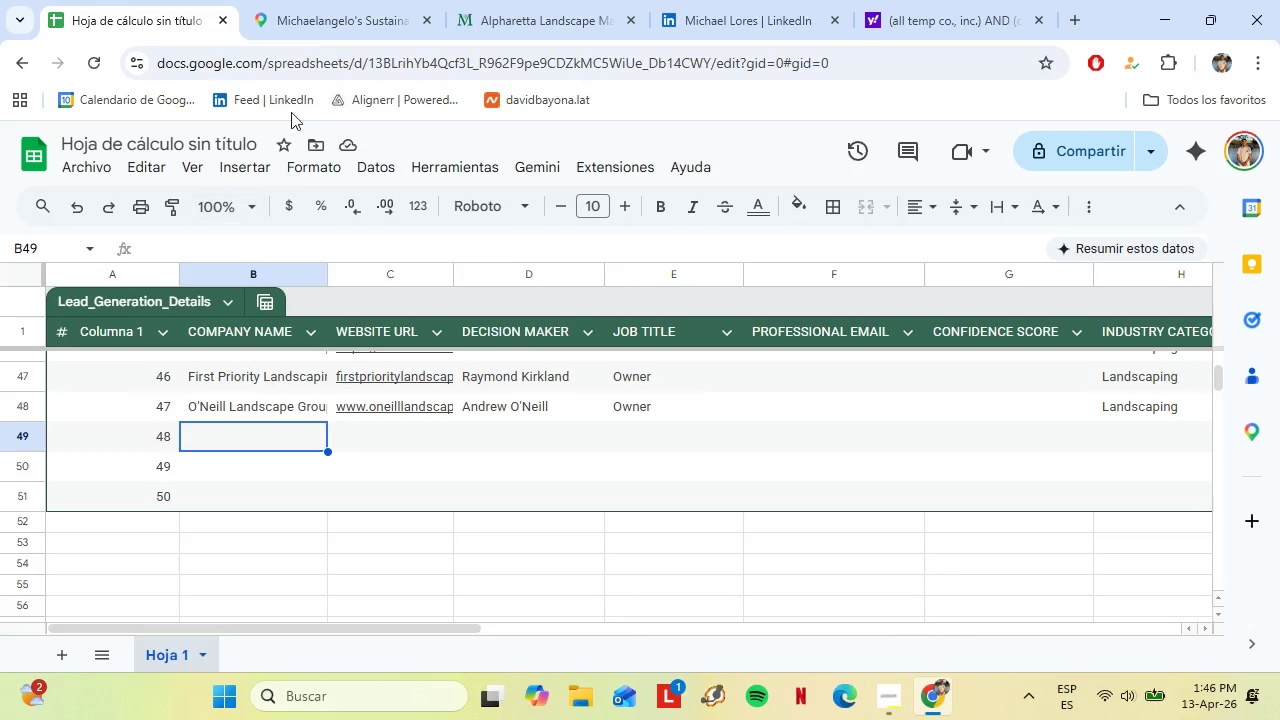 
wait(5.73)
 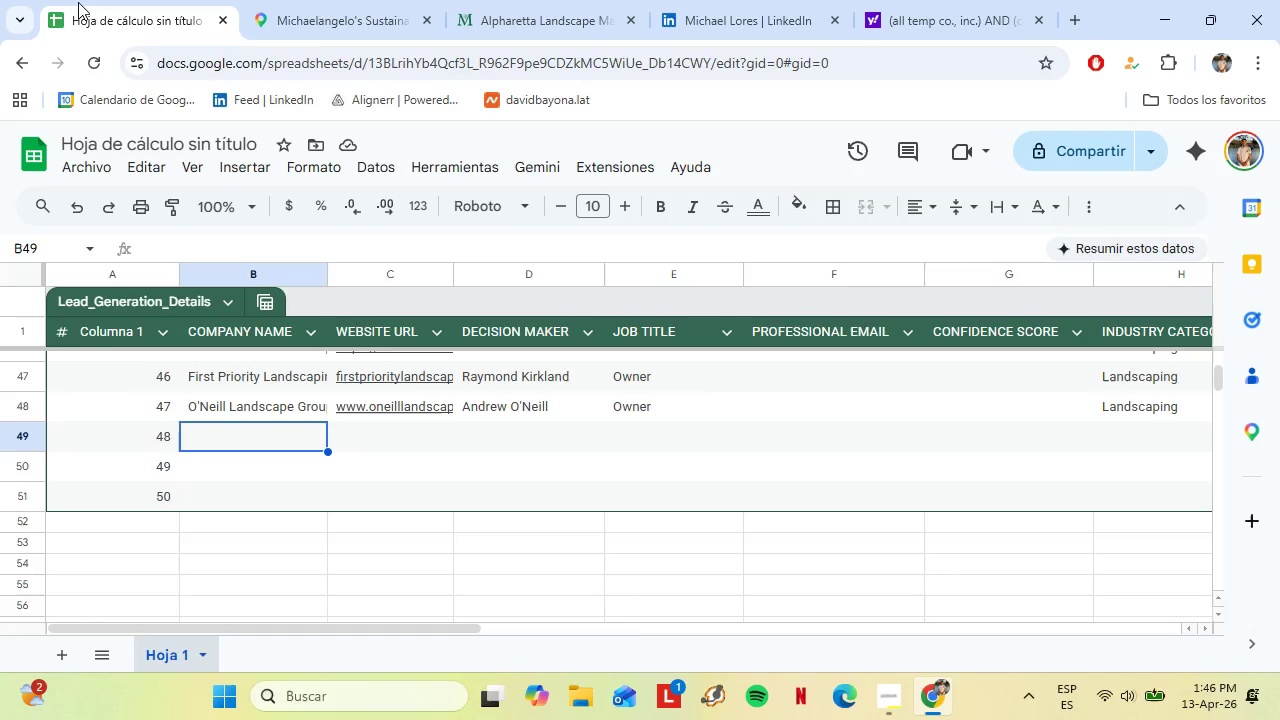 
left_click([506, 427])
 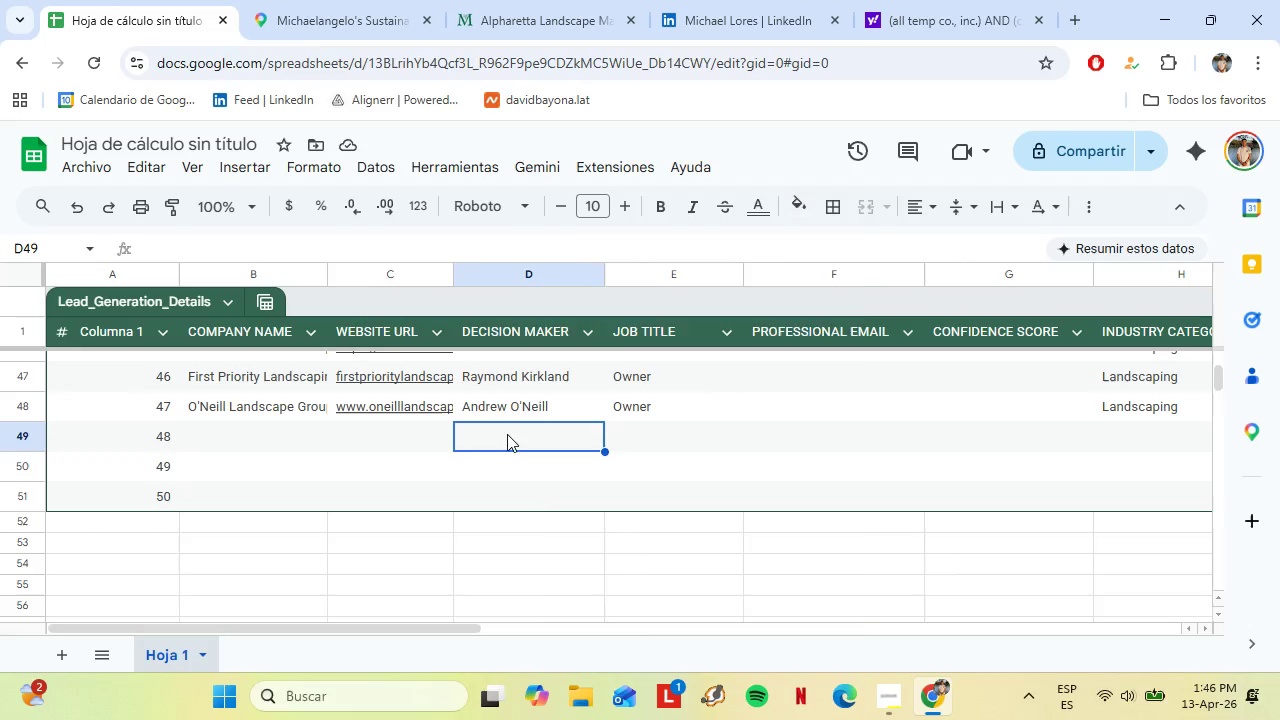 
right_click([507, 434])
 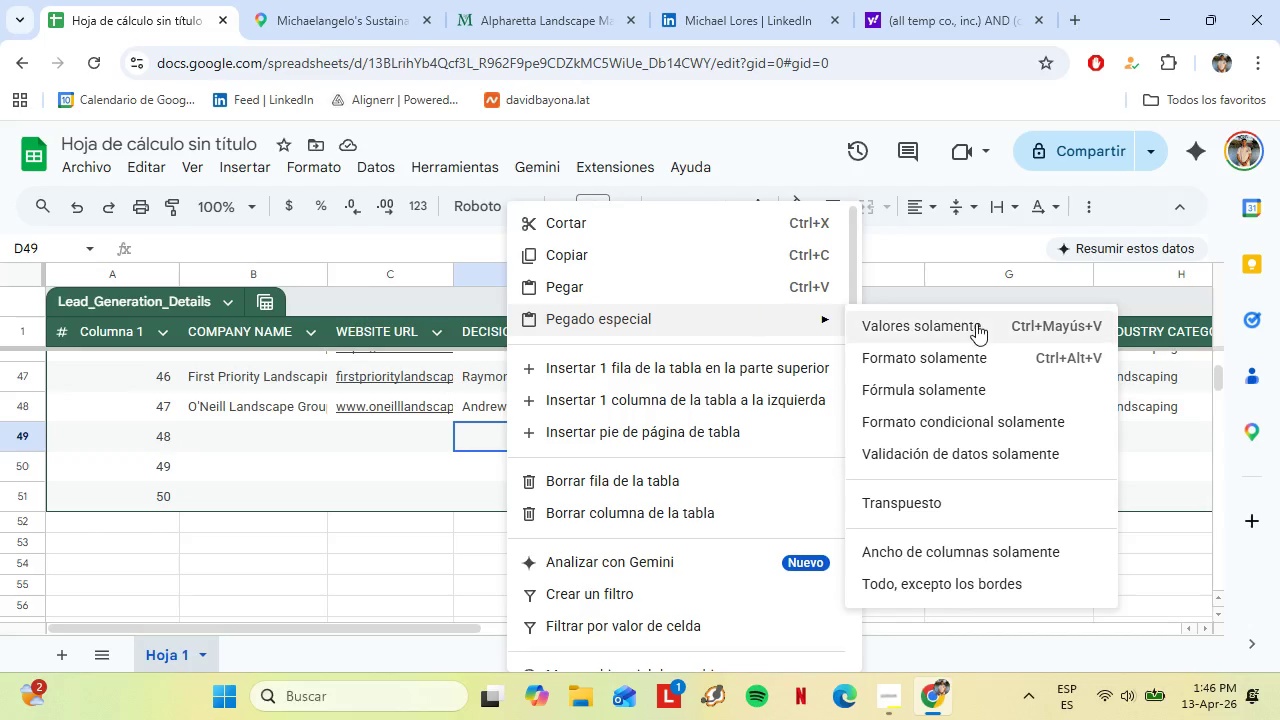 
left_click([976, 323])
 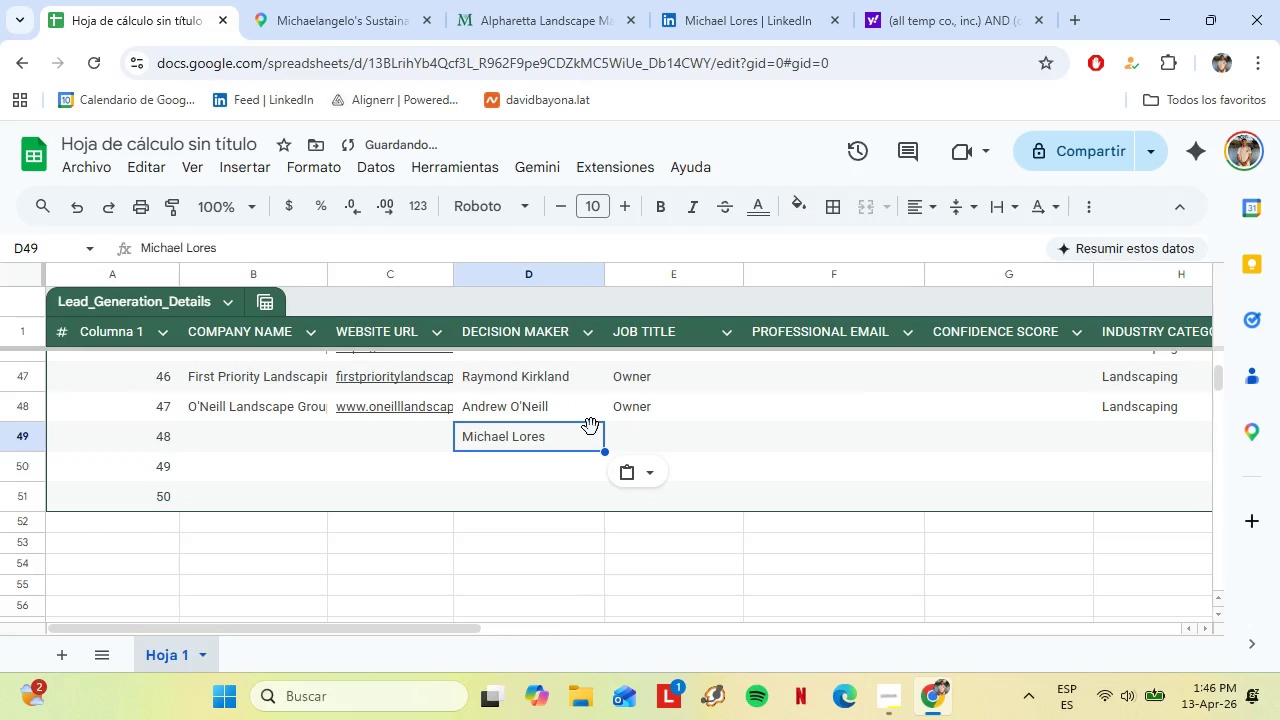 
left_click([398, 444])
 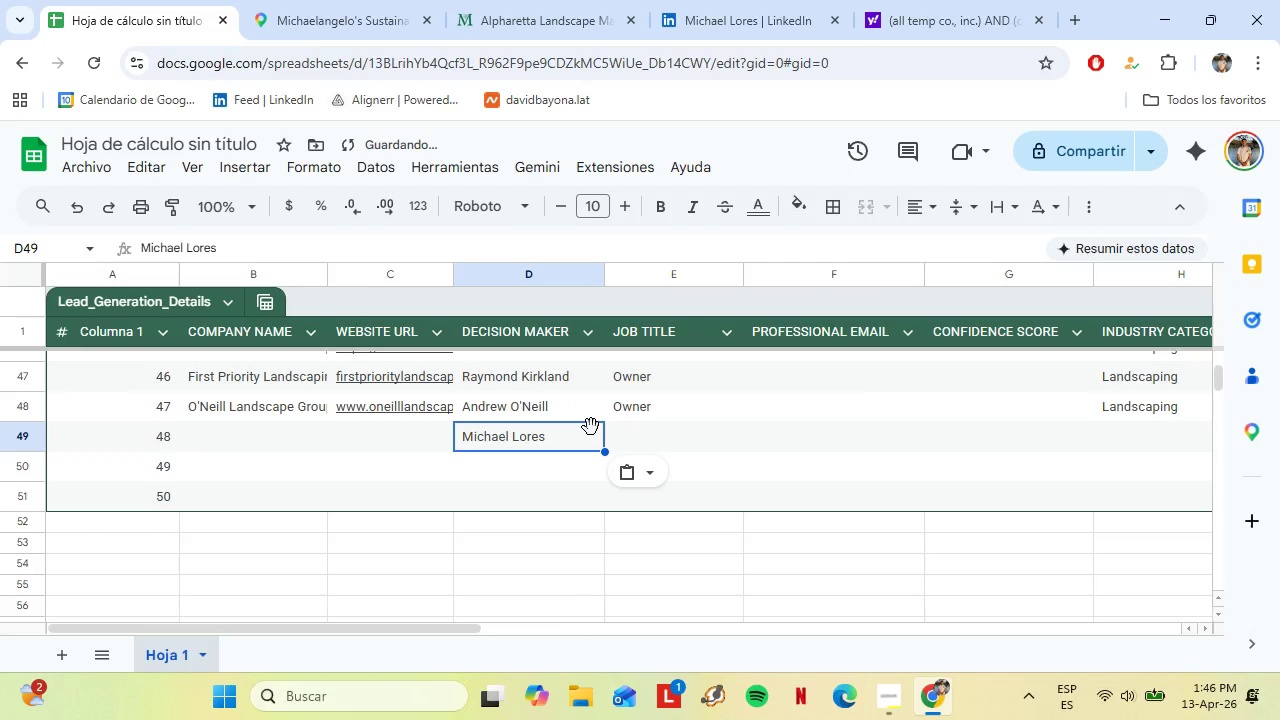 
left_click([459, 0])
 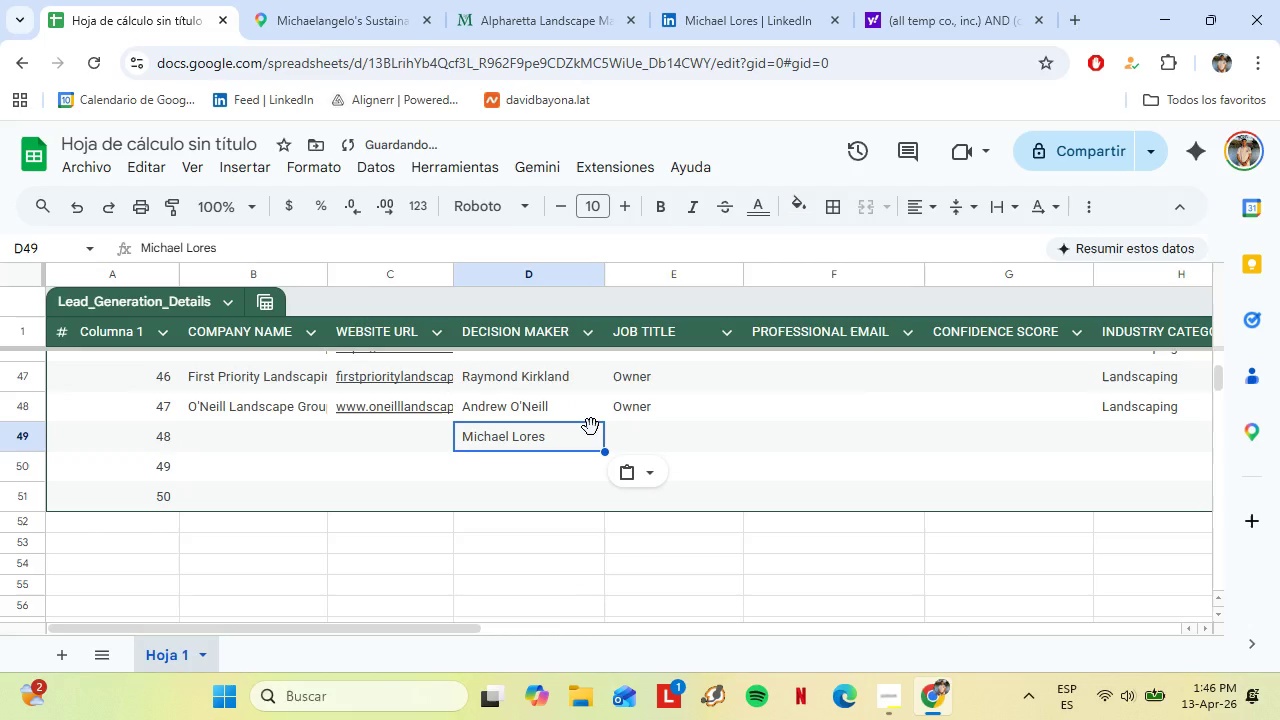 
right_click([216, 55])
 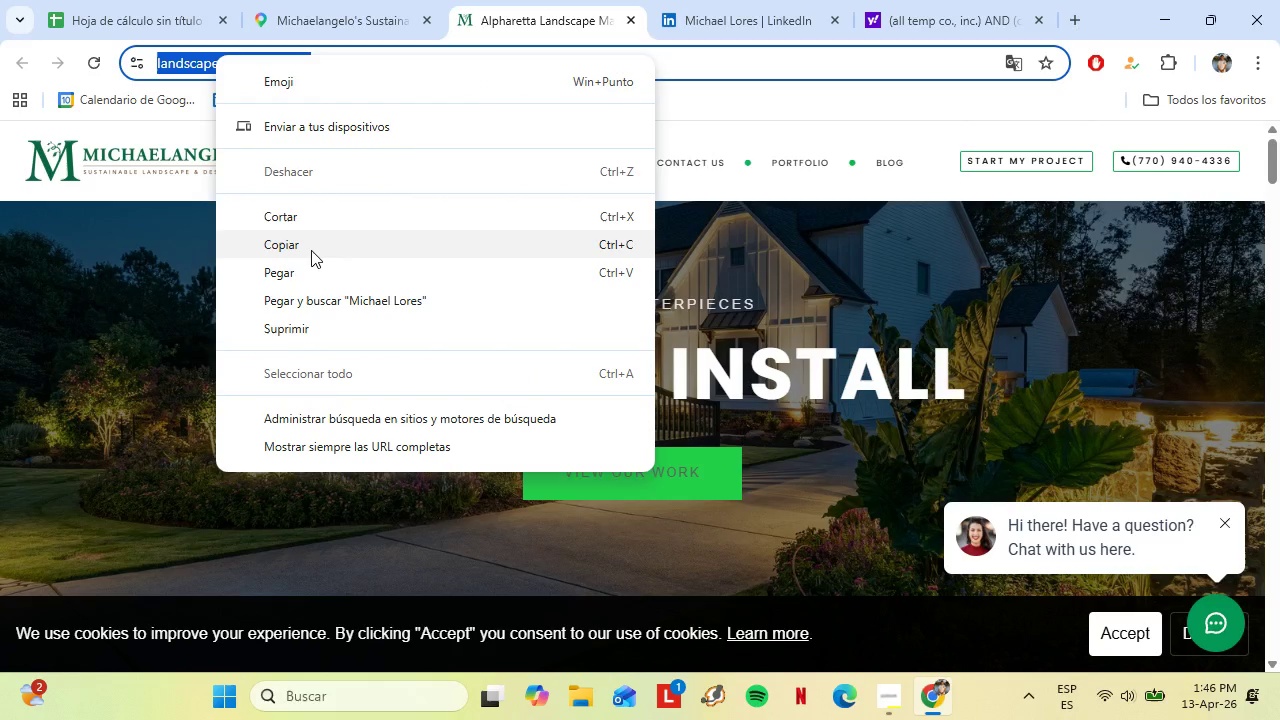 
left_click([311, 249])
 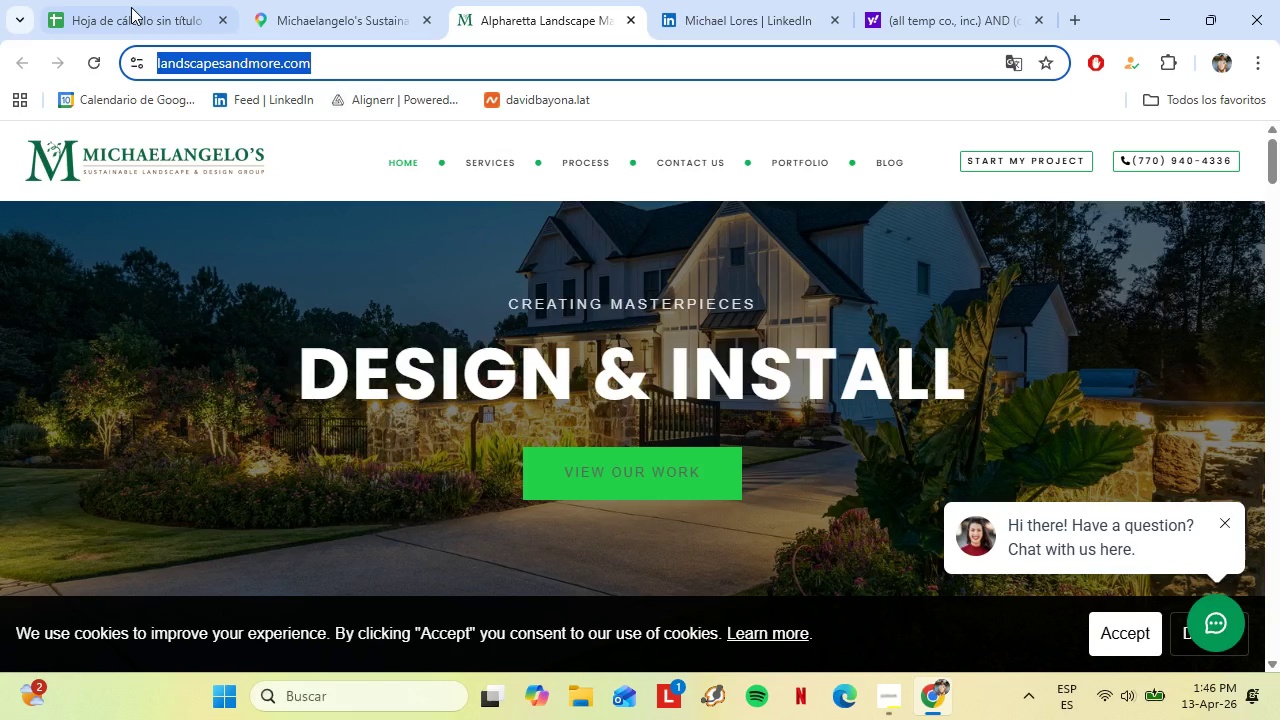 
left_click([118, 0])
 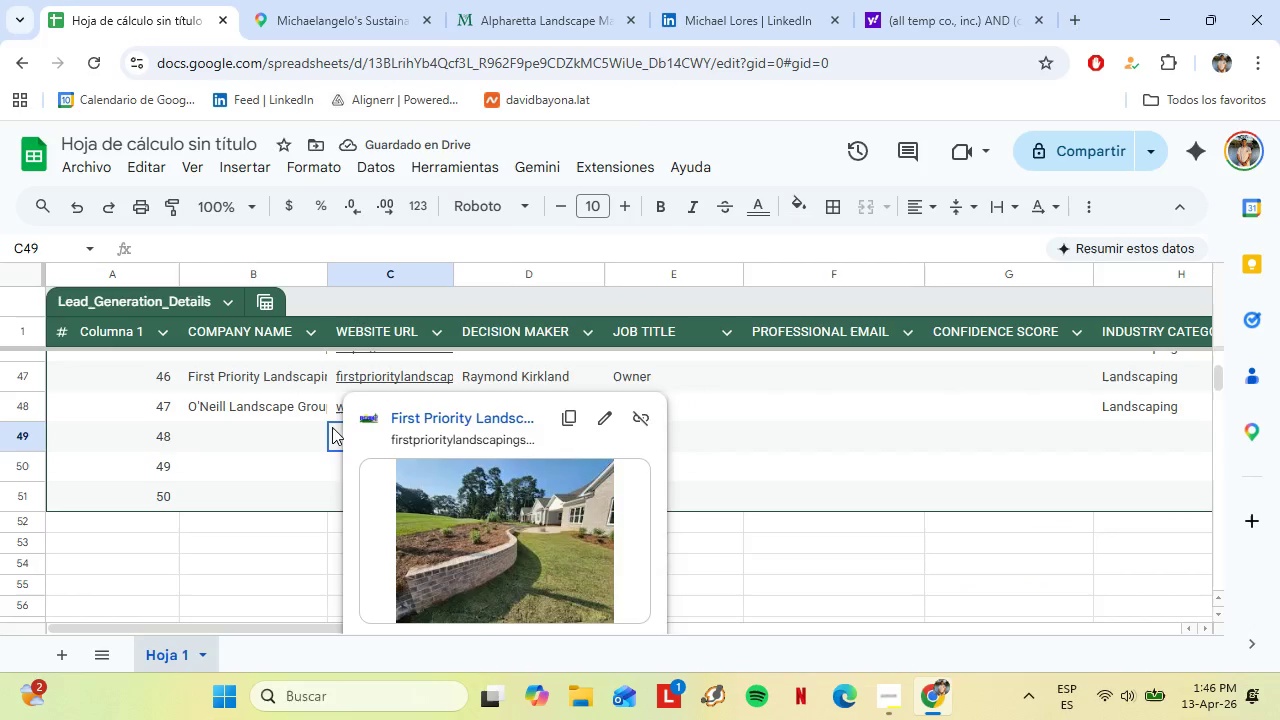 
left_click([331, 427])
 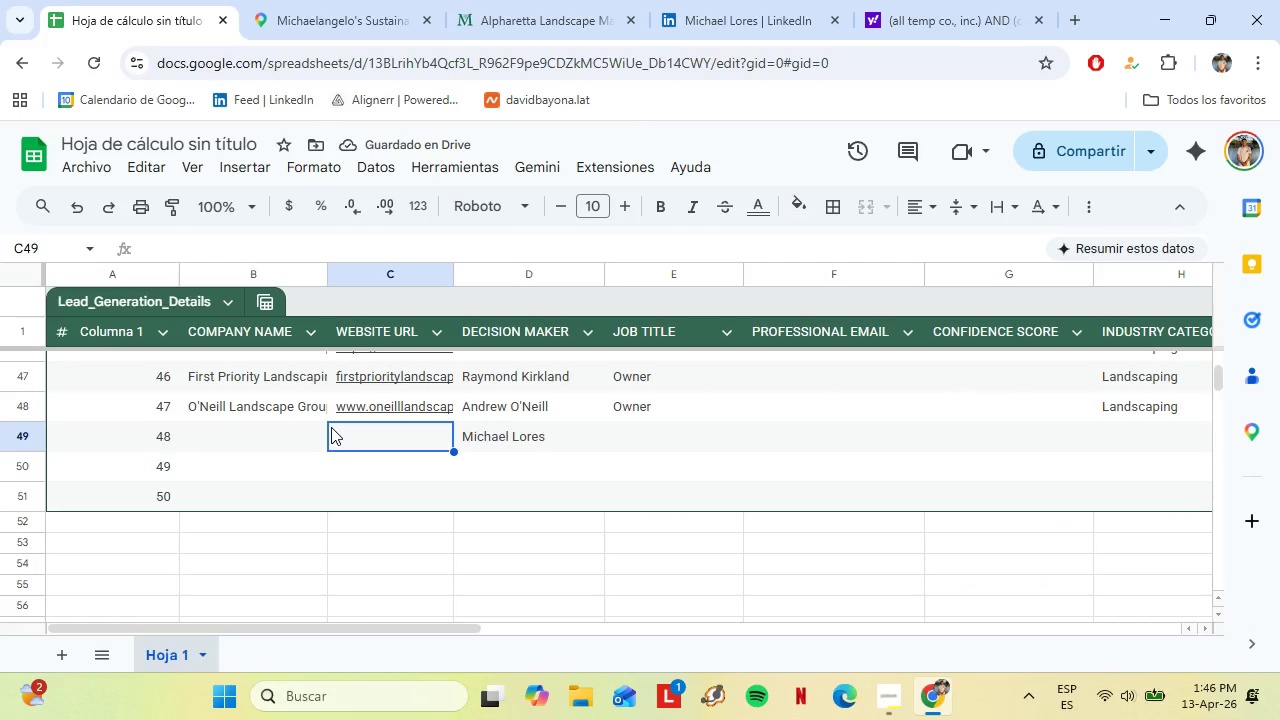 
key(Control+Shift+V)
 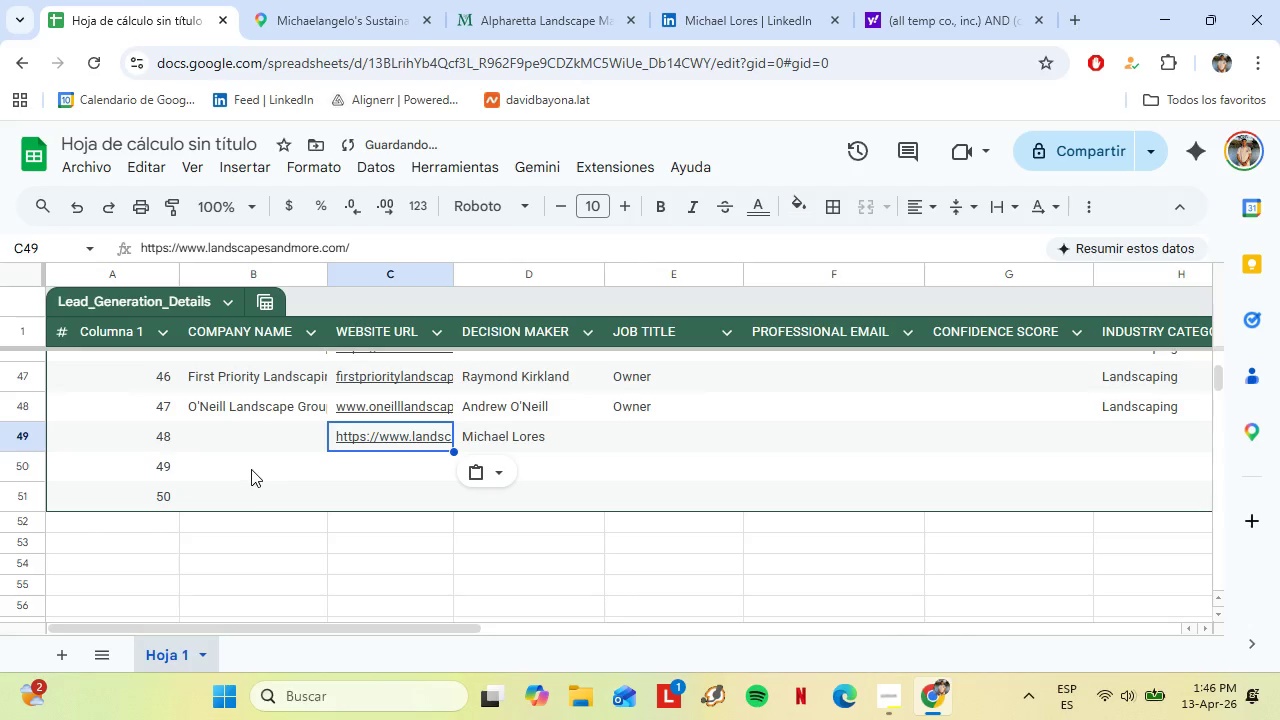 
left_click([242, 446])
 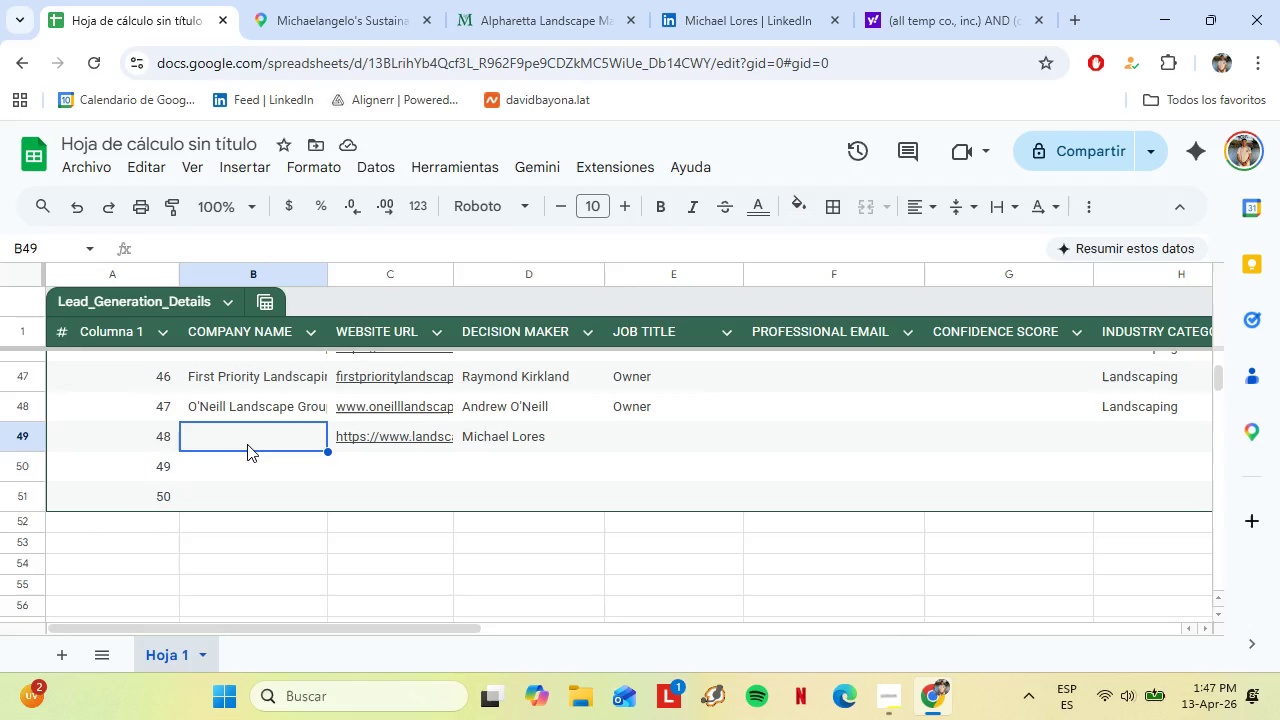 
wait(40.47)
 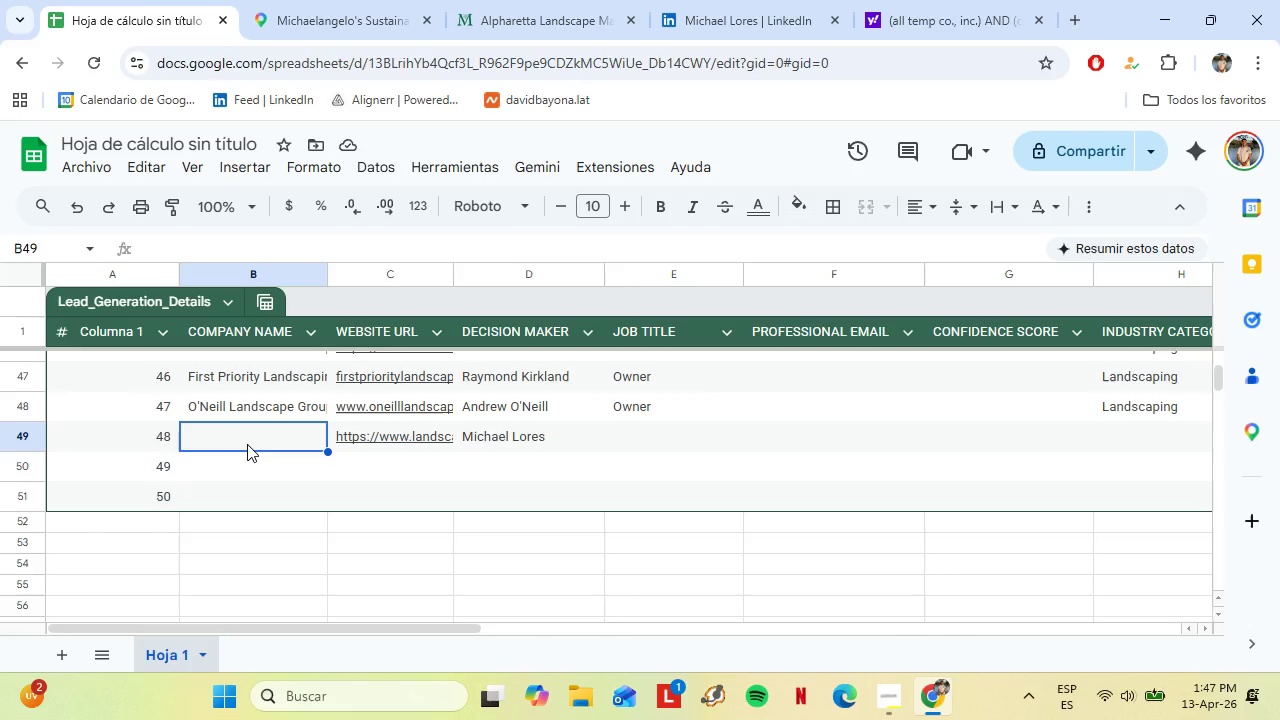 
left_click([372, 0])
 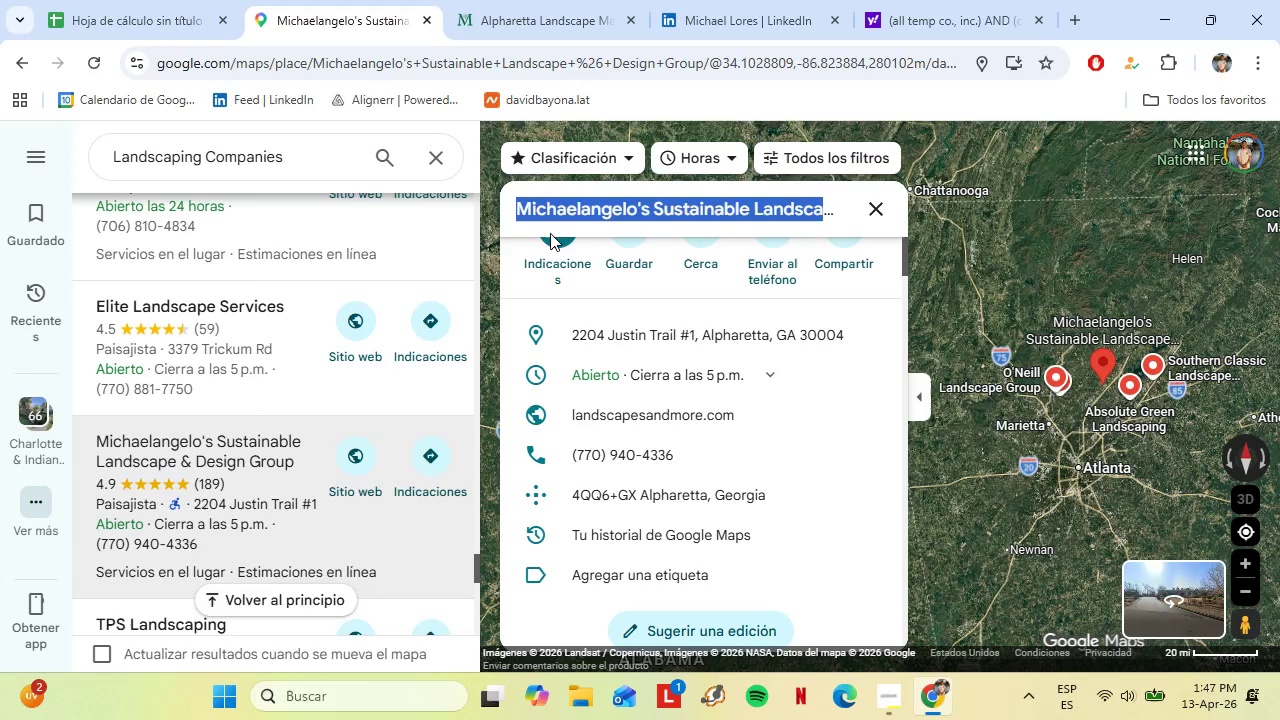 
key(Control+C)
 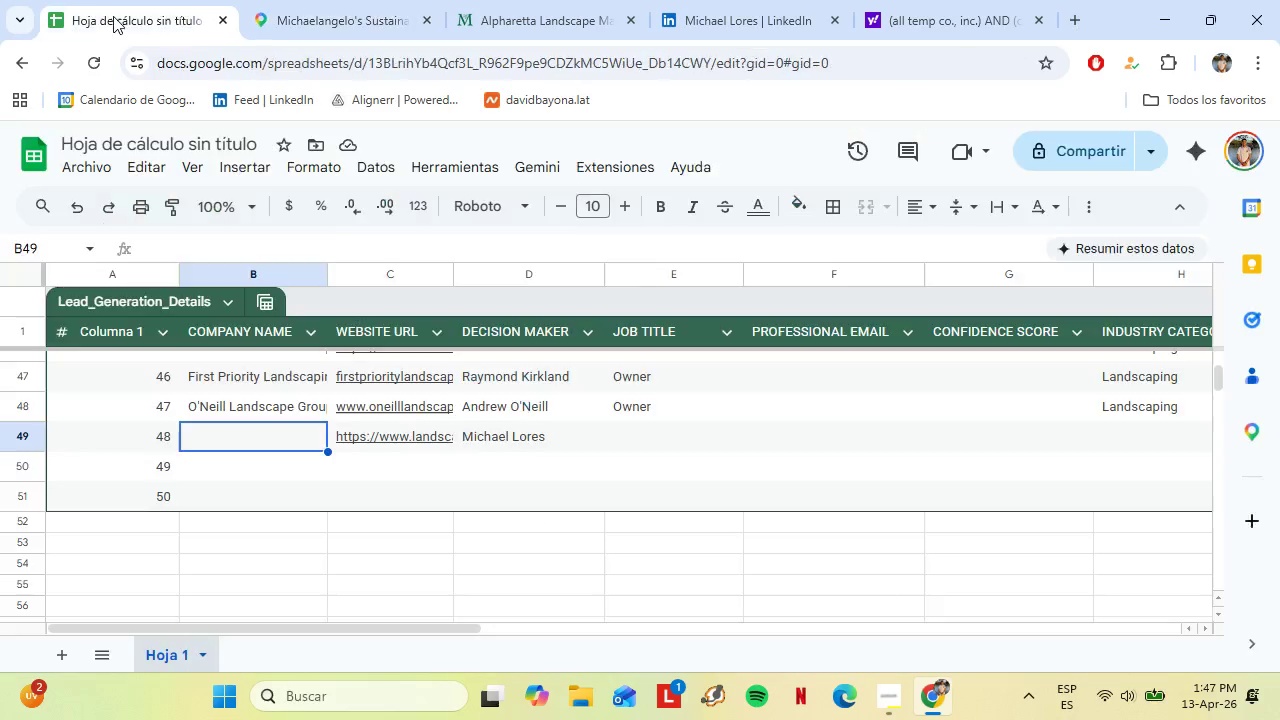 
left_click_drag(start_coordinate=[113, 16], to_coordinate=[113, 21])
 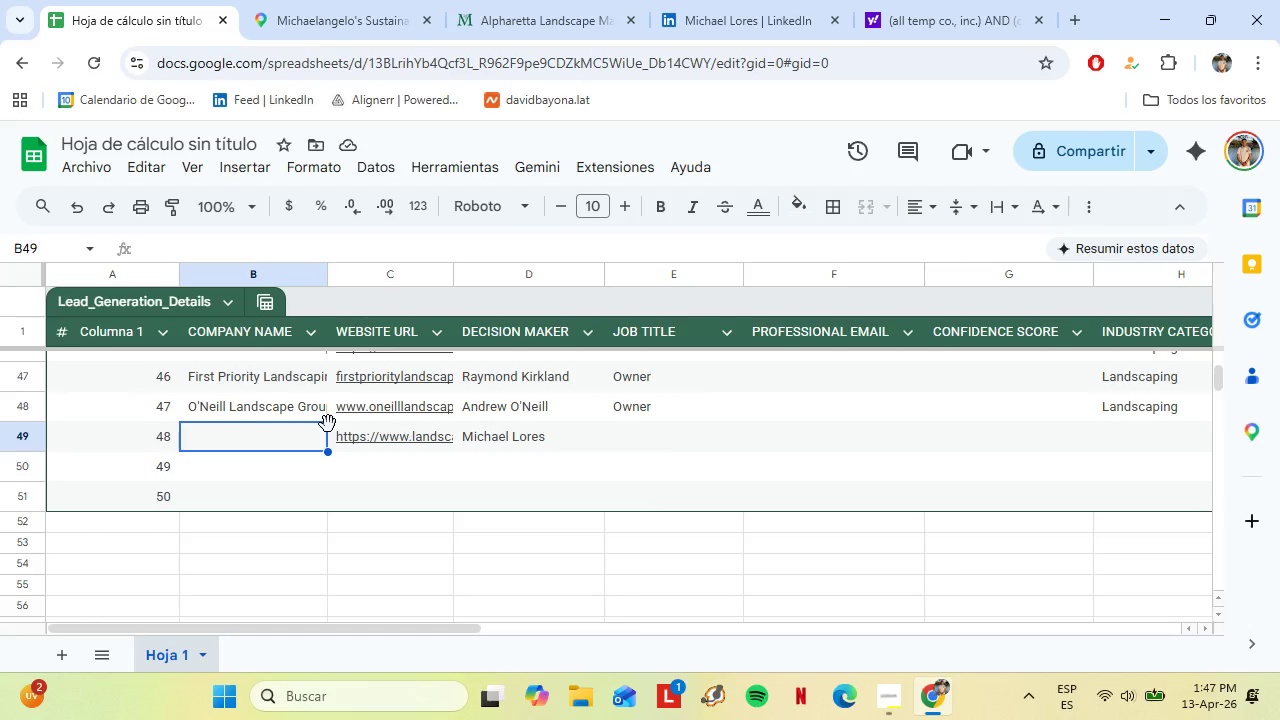 
key(Control+Shift+V)
 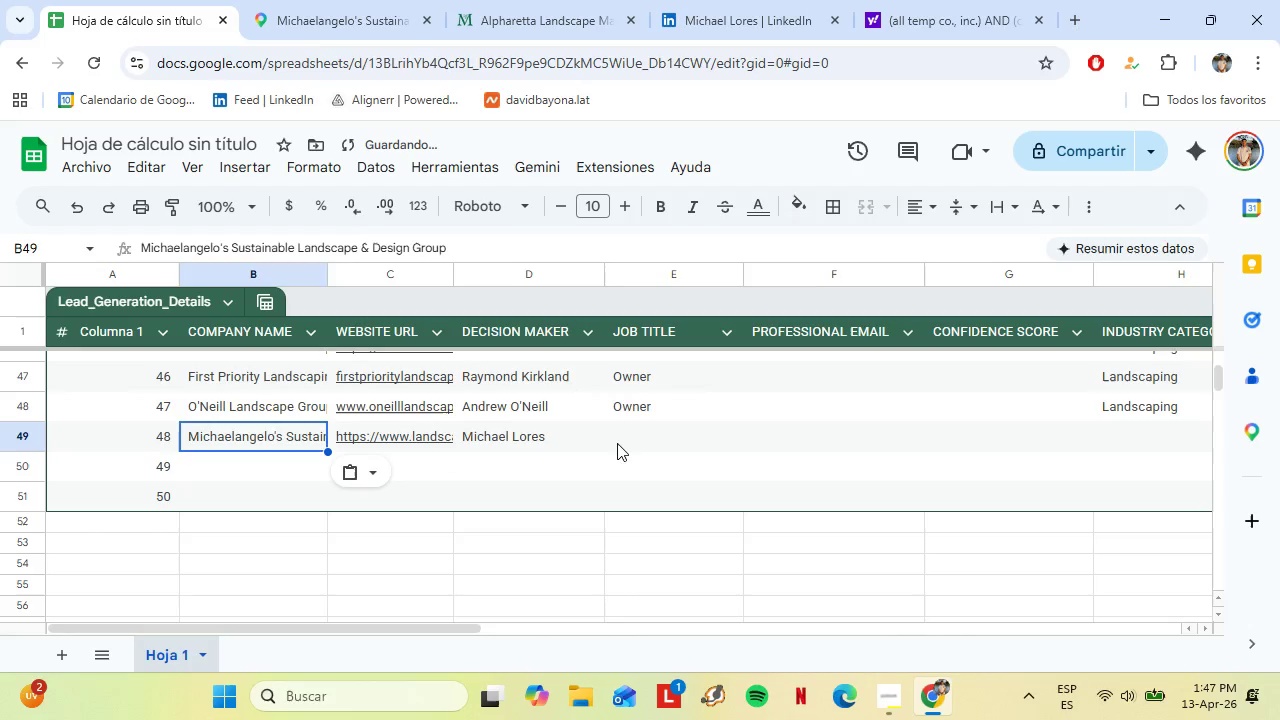 
left_click([617, 442])
 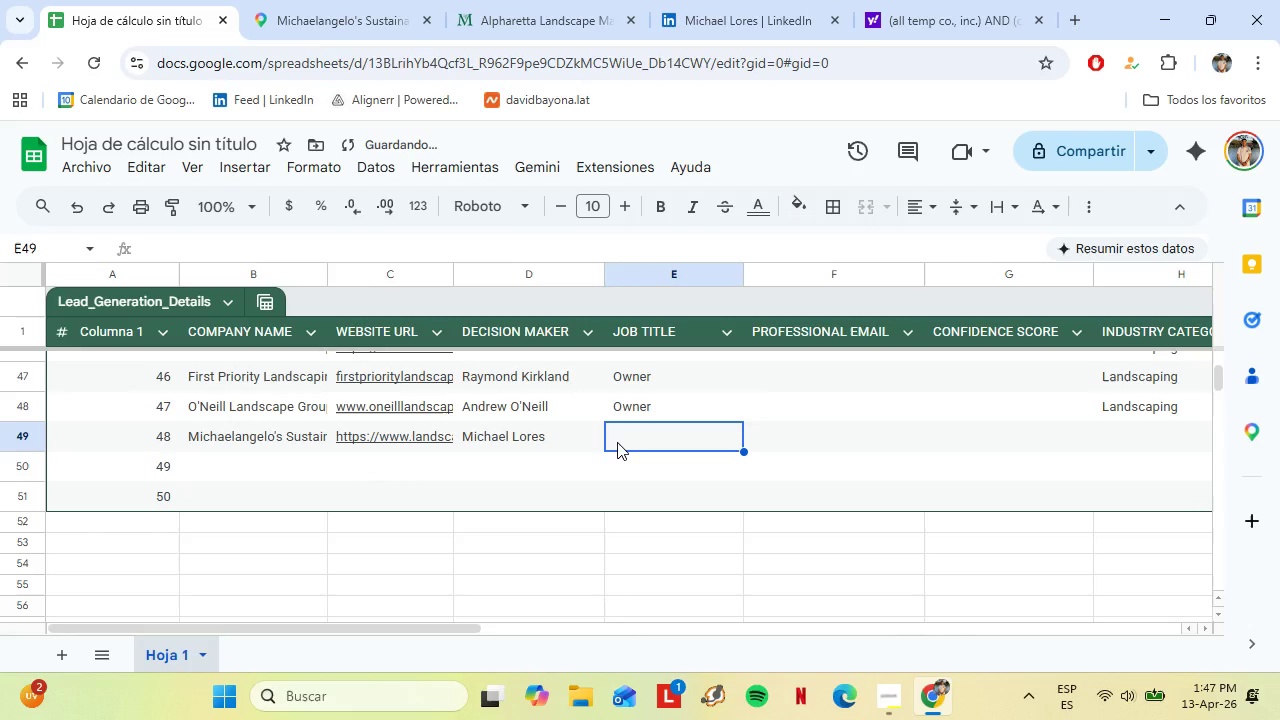 
type(CEO)
 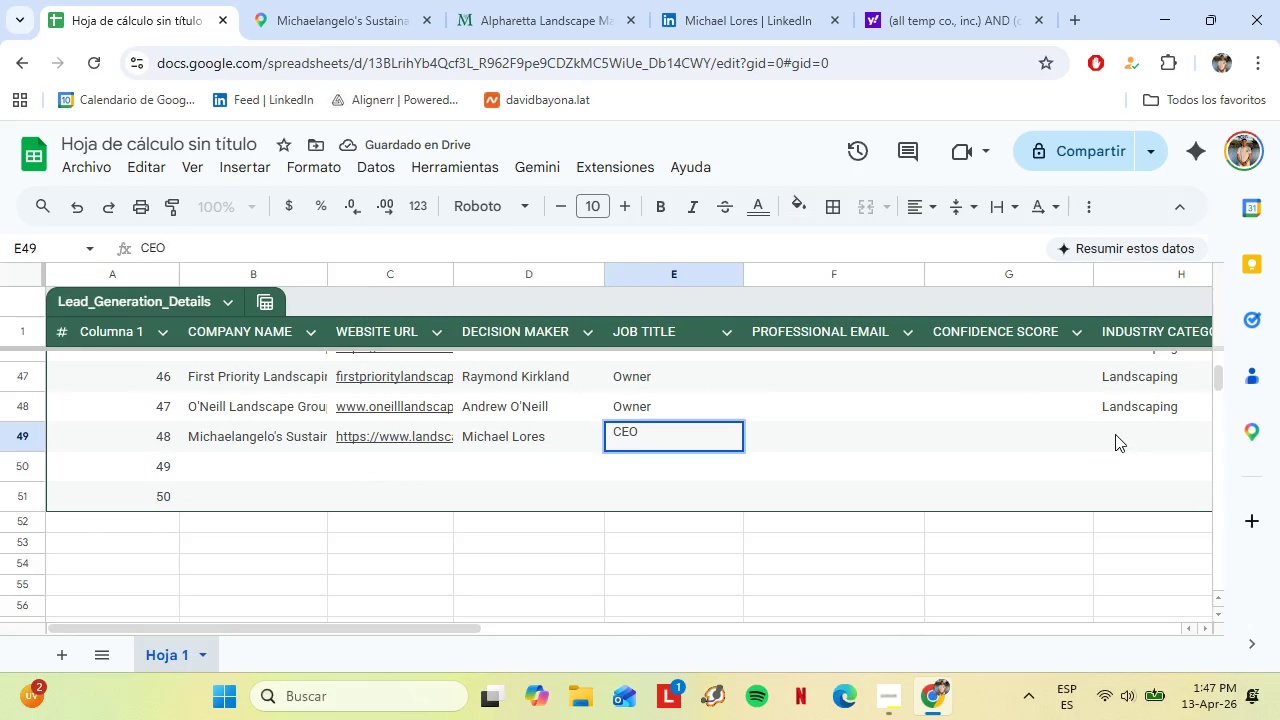 
left_click([1115, 434])
 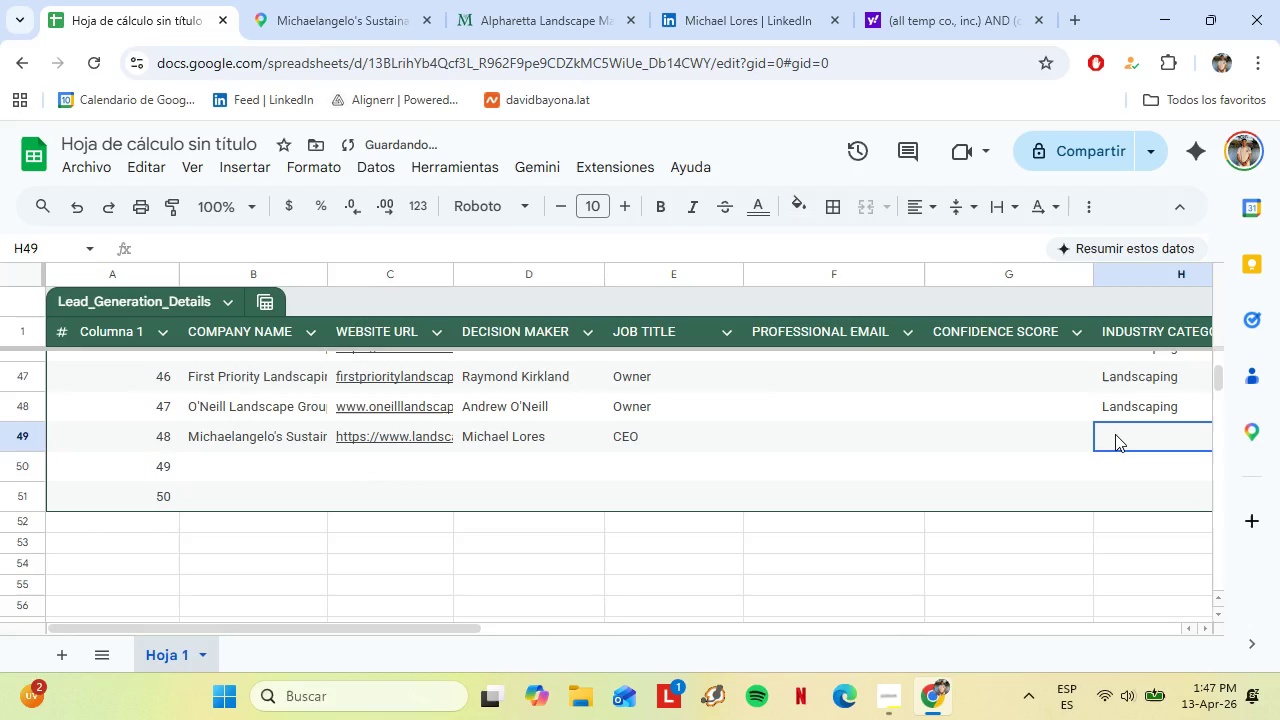 
key(Shift+L)
 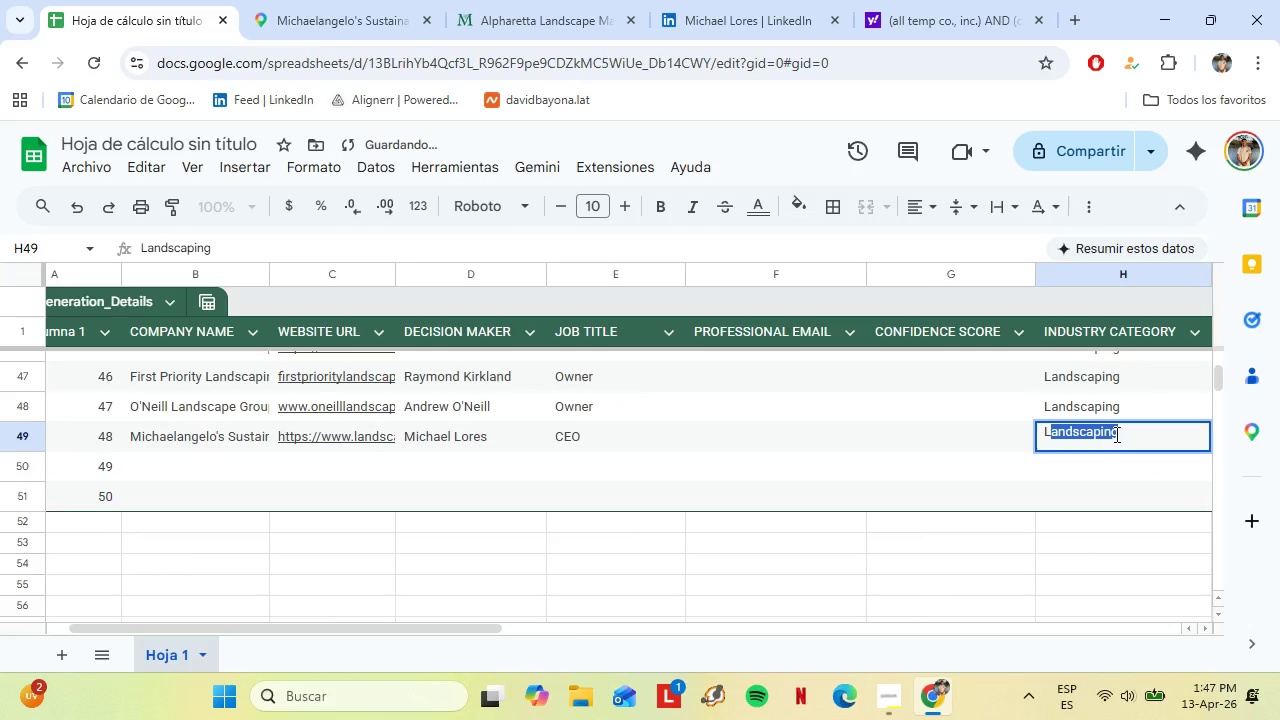 
key(ArrowRight)
 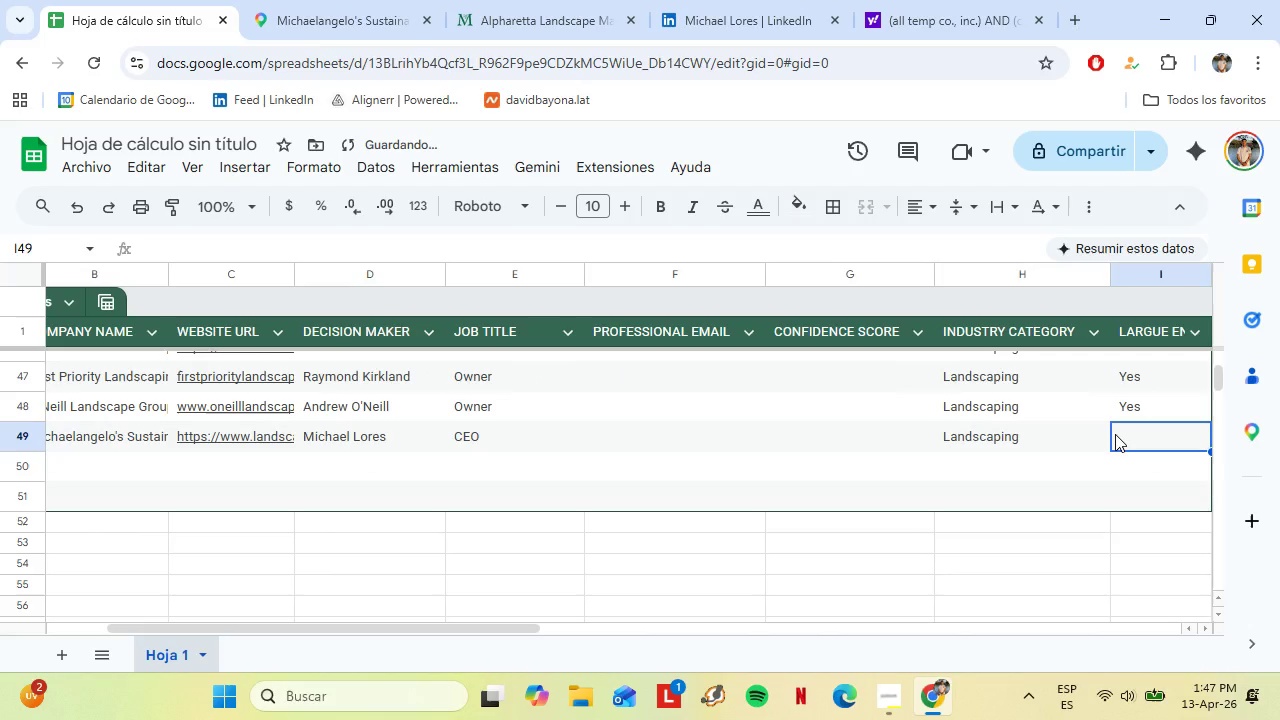 
type(Yes)
 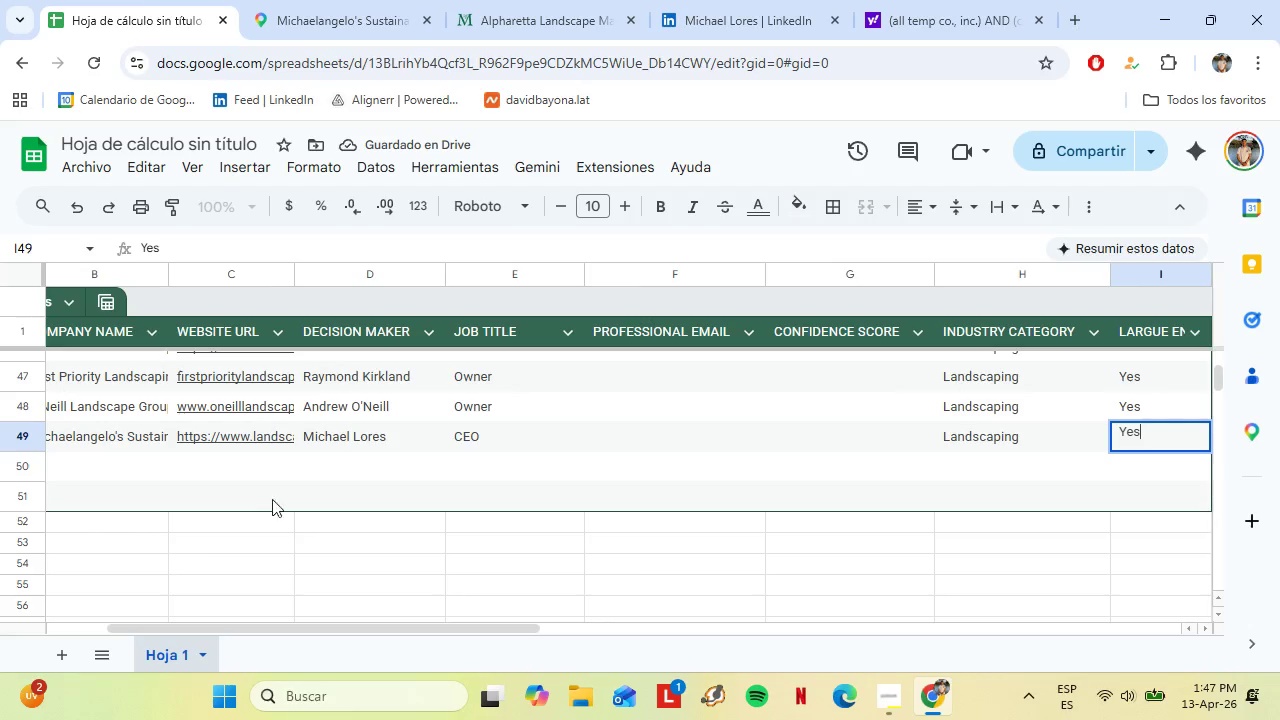 
left_click([213, 465])
 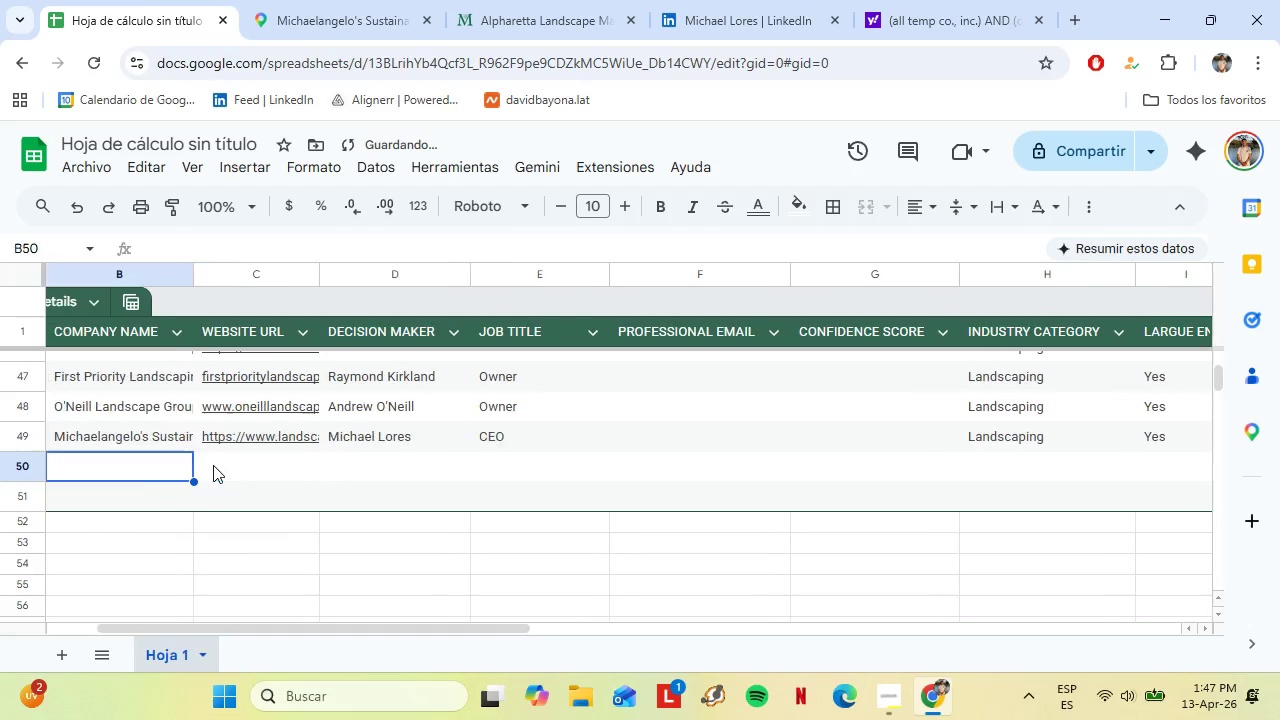 
key(ArrowLeft)
 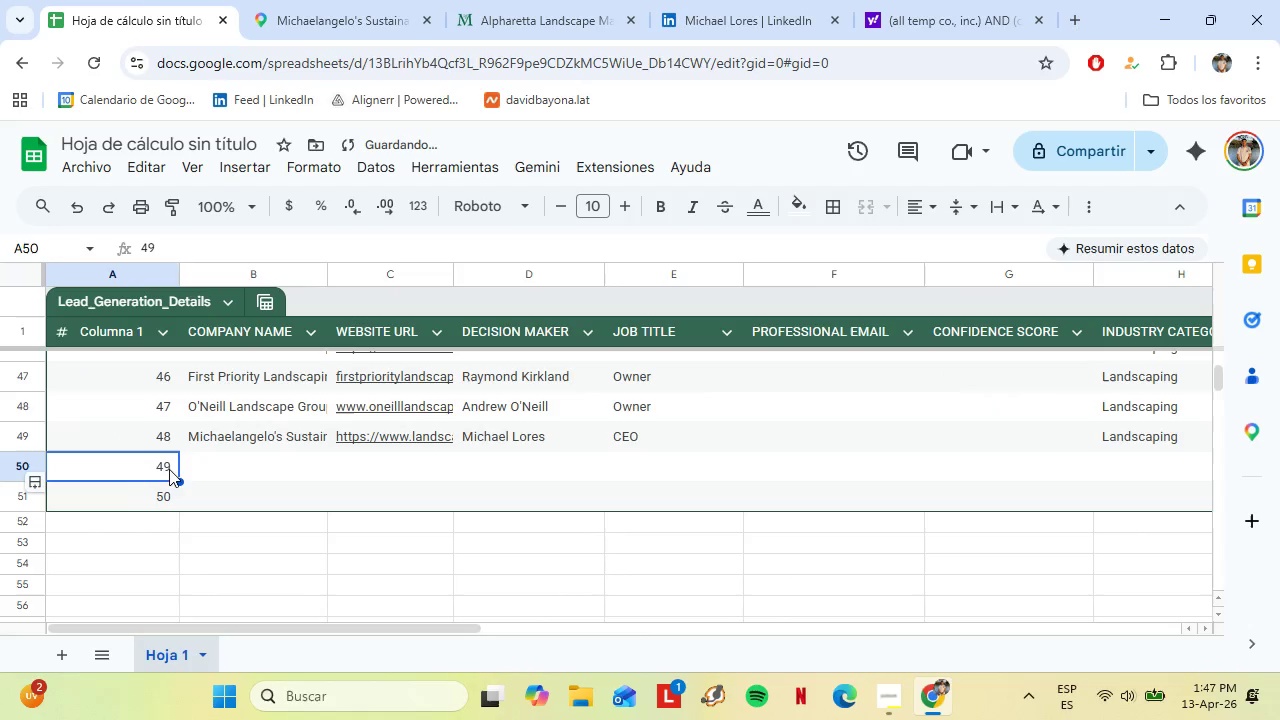 
key(ArrowLeft)
 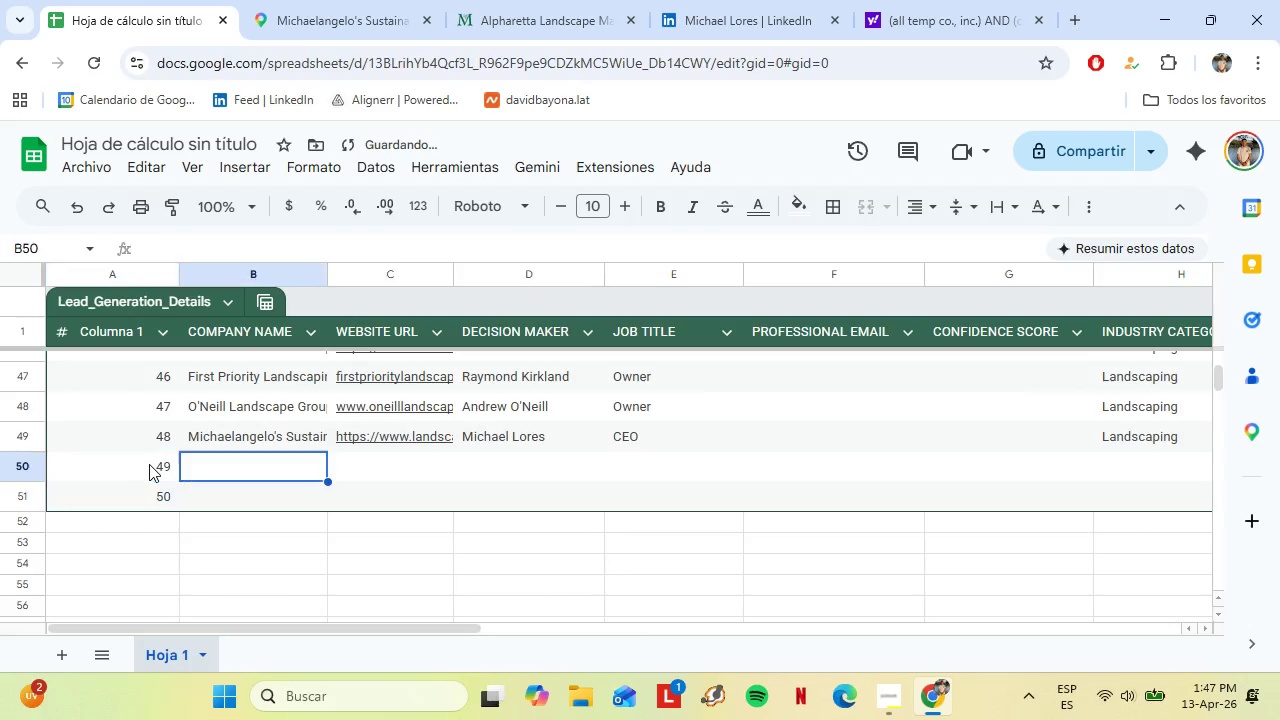 
key(ArrowRight)
 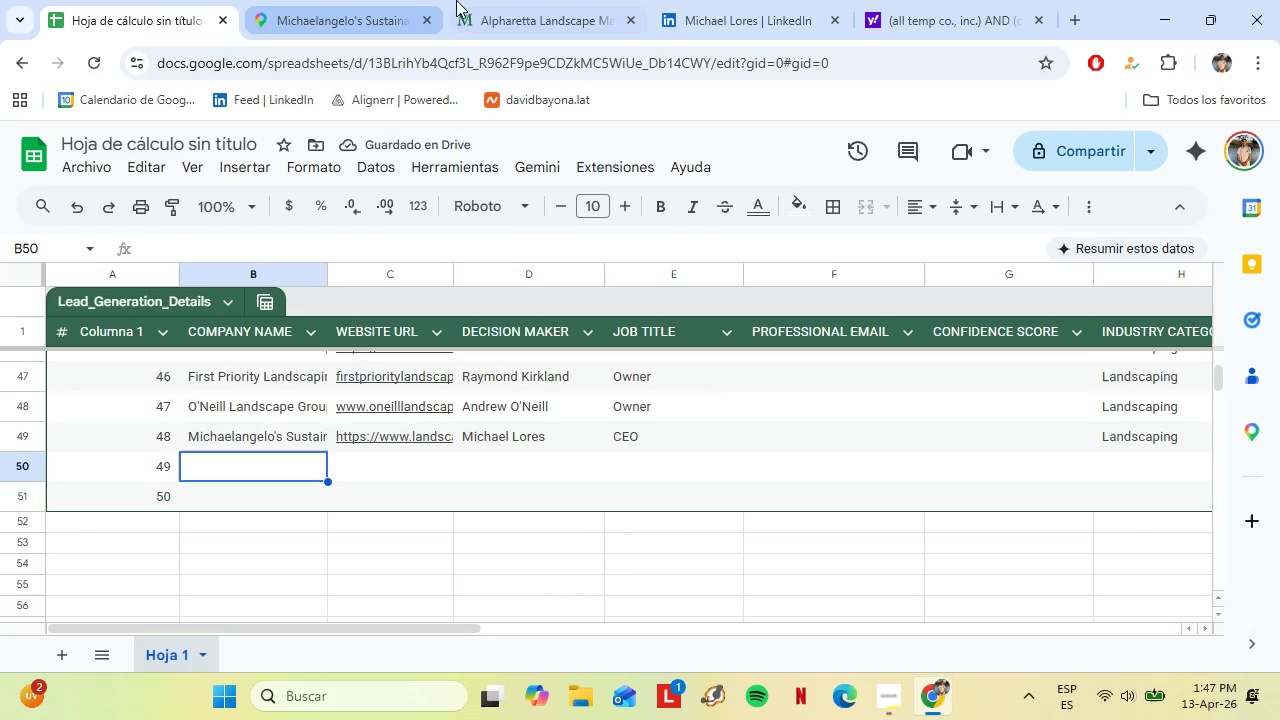 
left_click([532, 0])
 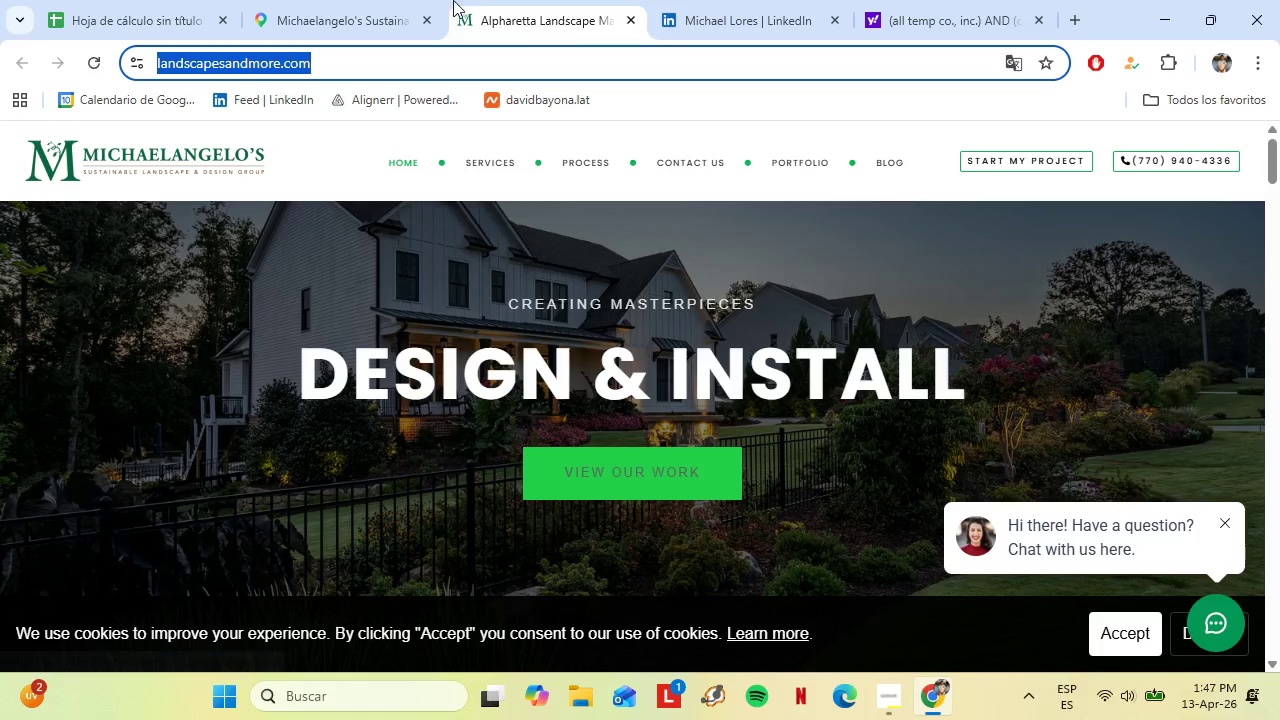 
left_click([404, 0])
 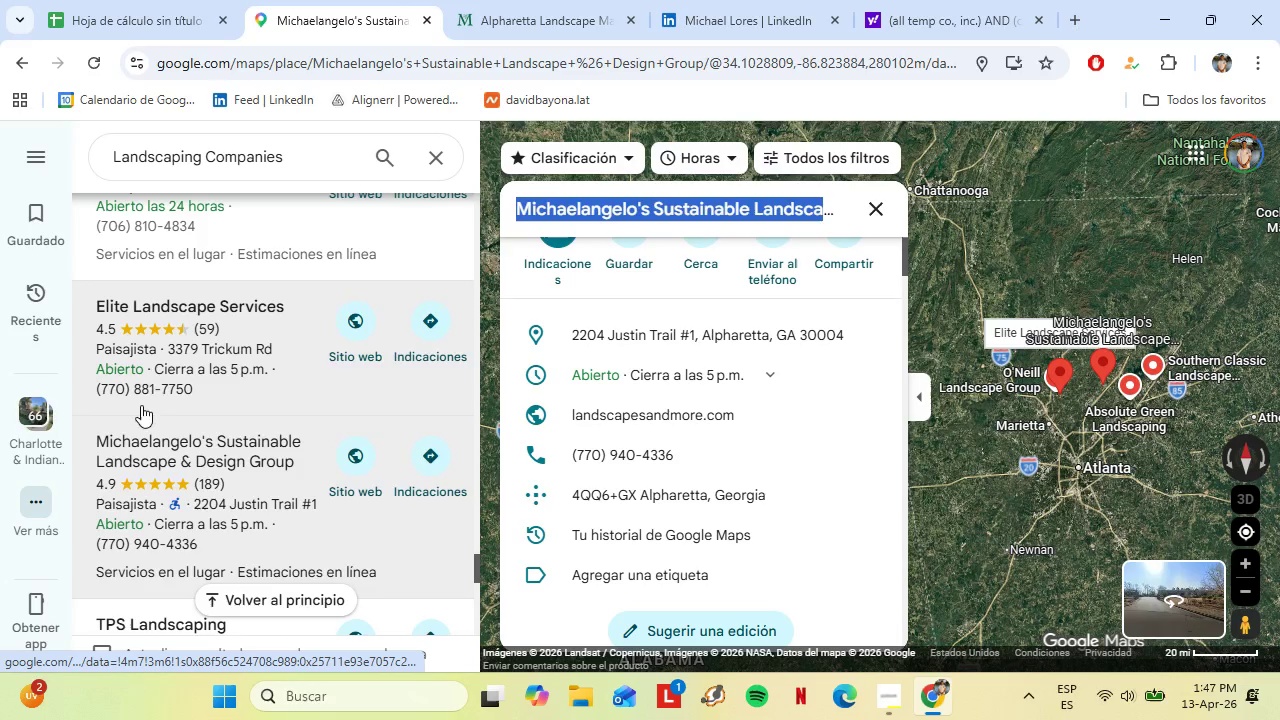 
scroll: coordinate [212, 466], scroll_direction: down, amount: 6.0
 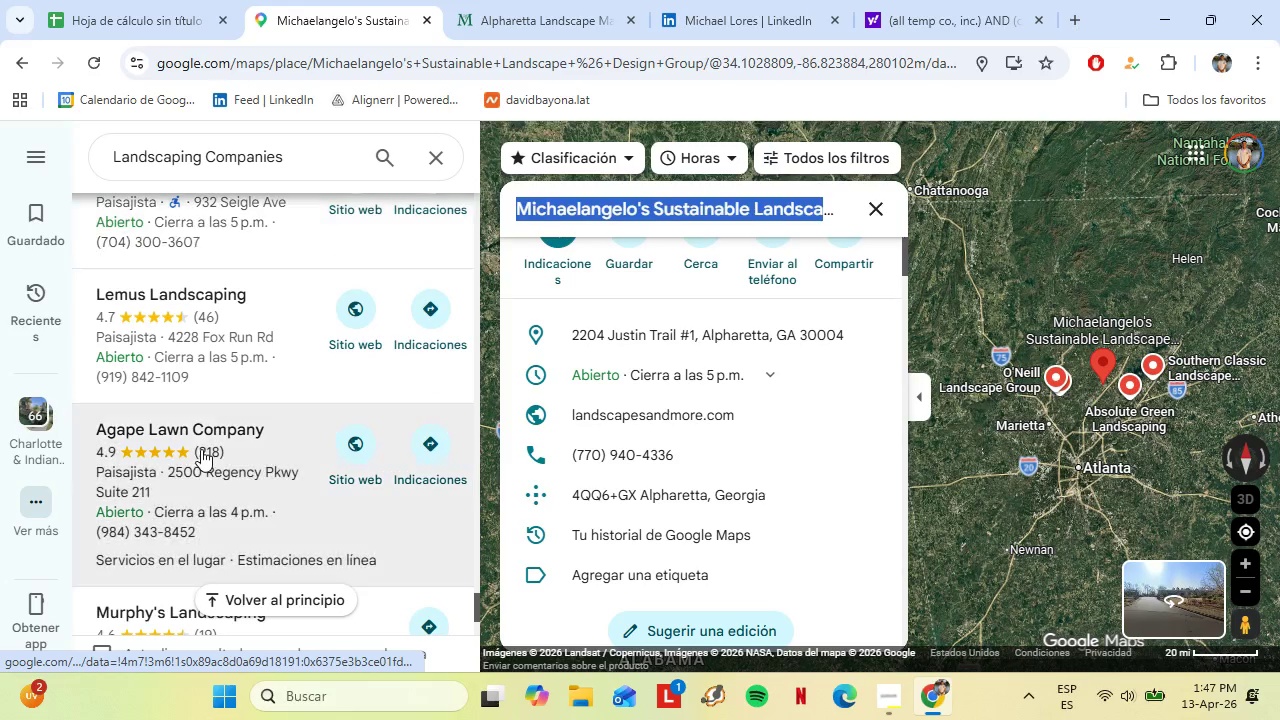 
left_click([201, 449])
 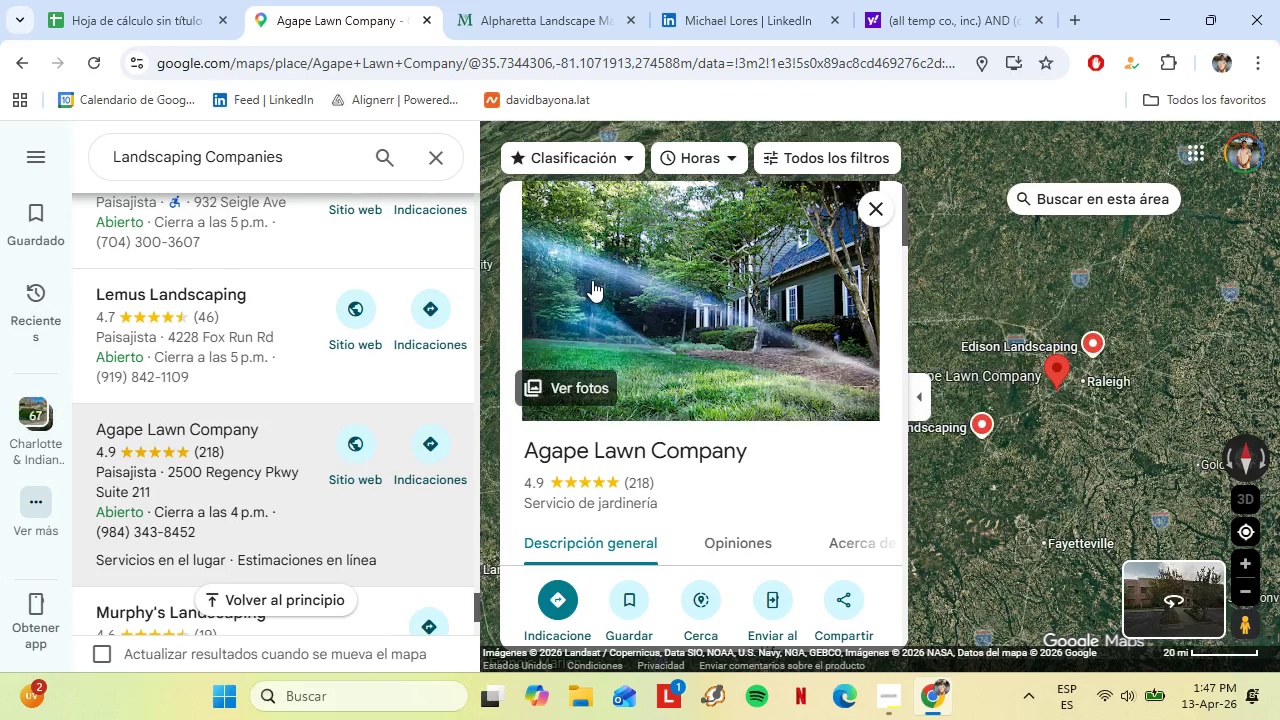 
wait(5.28)
 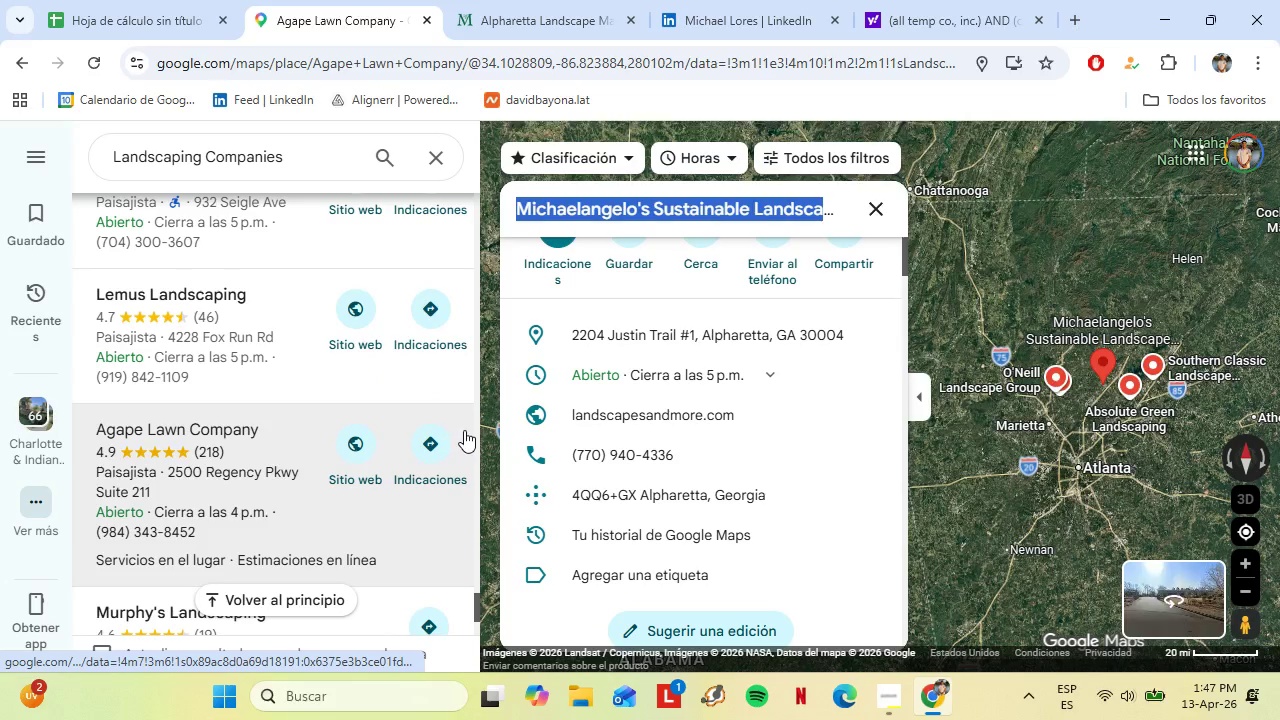 
scroll: coordinate [669, 496], scroll_direction: down, amount: 1.0
 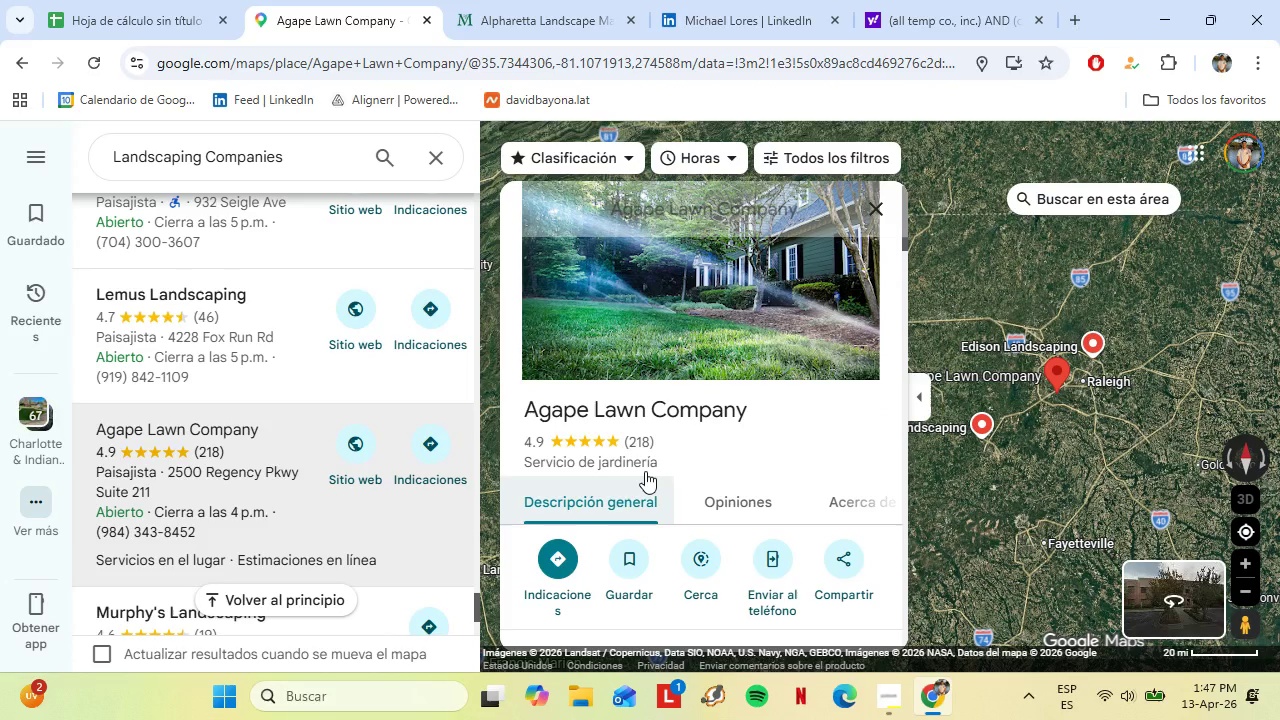 
left_click([620, 483])
 